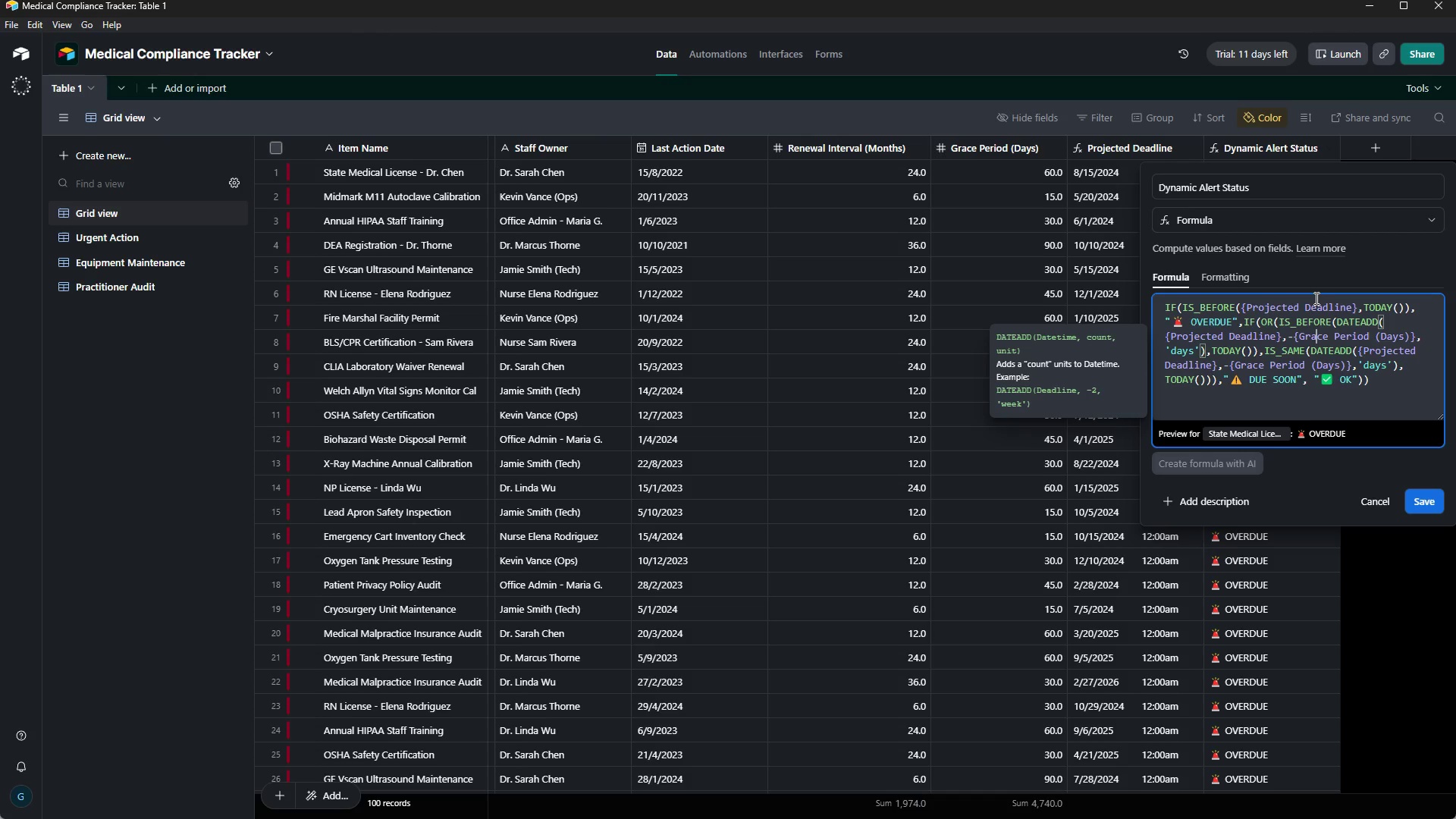 
key(ArrowRight)
 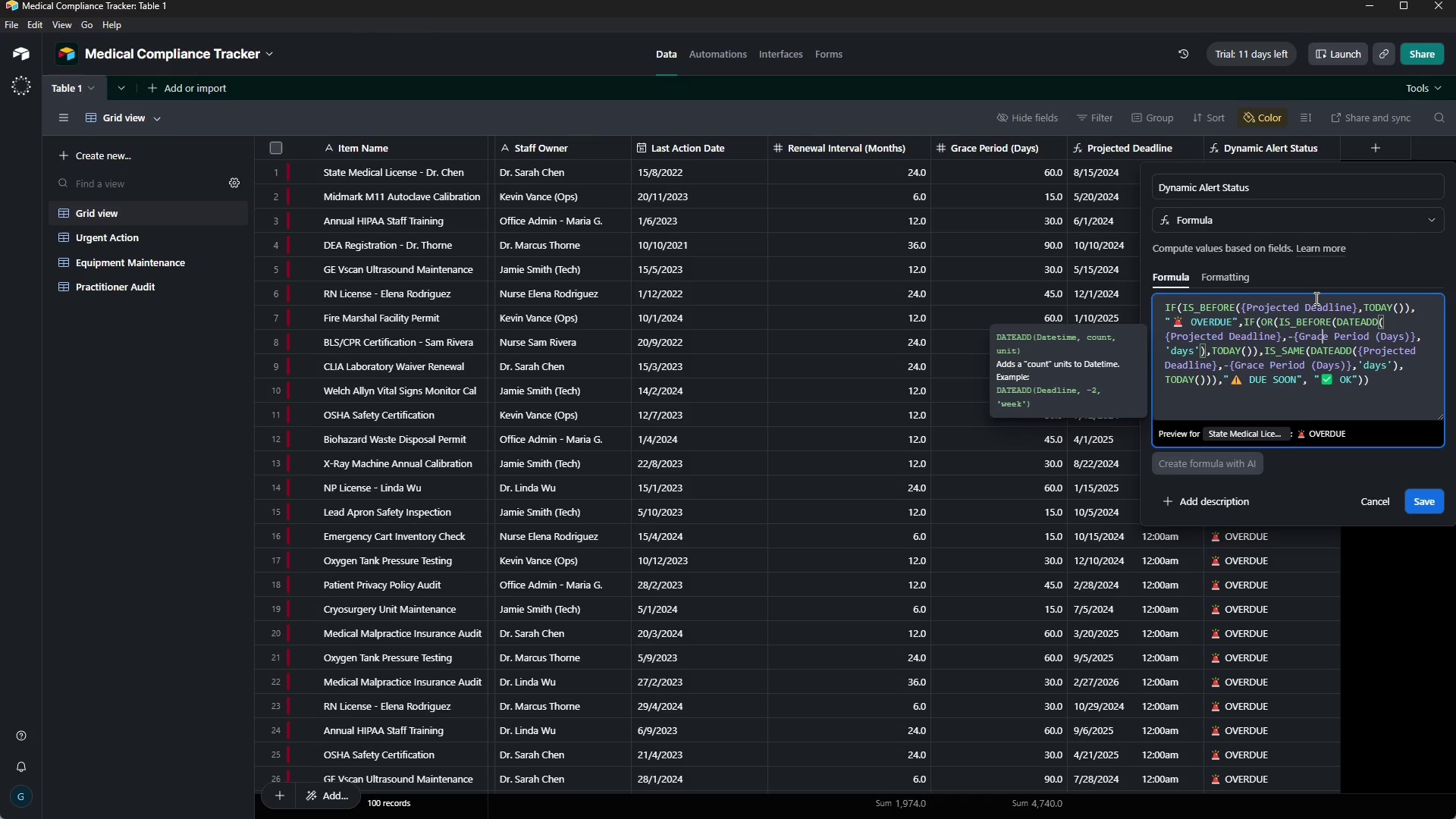 
key(ArrowRight)
 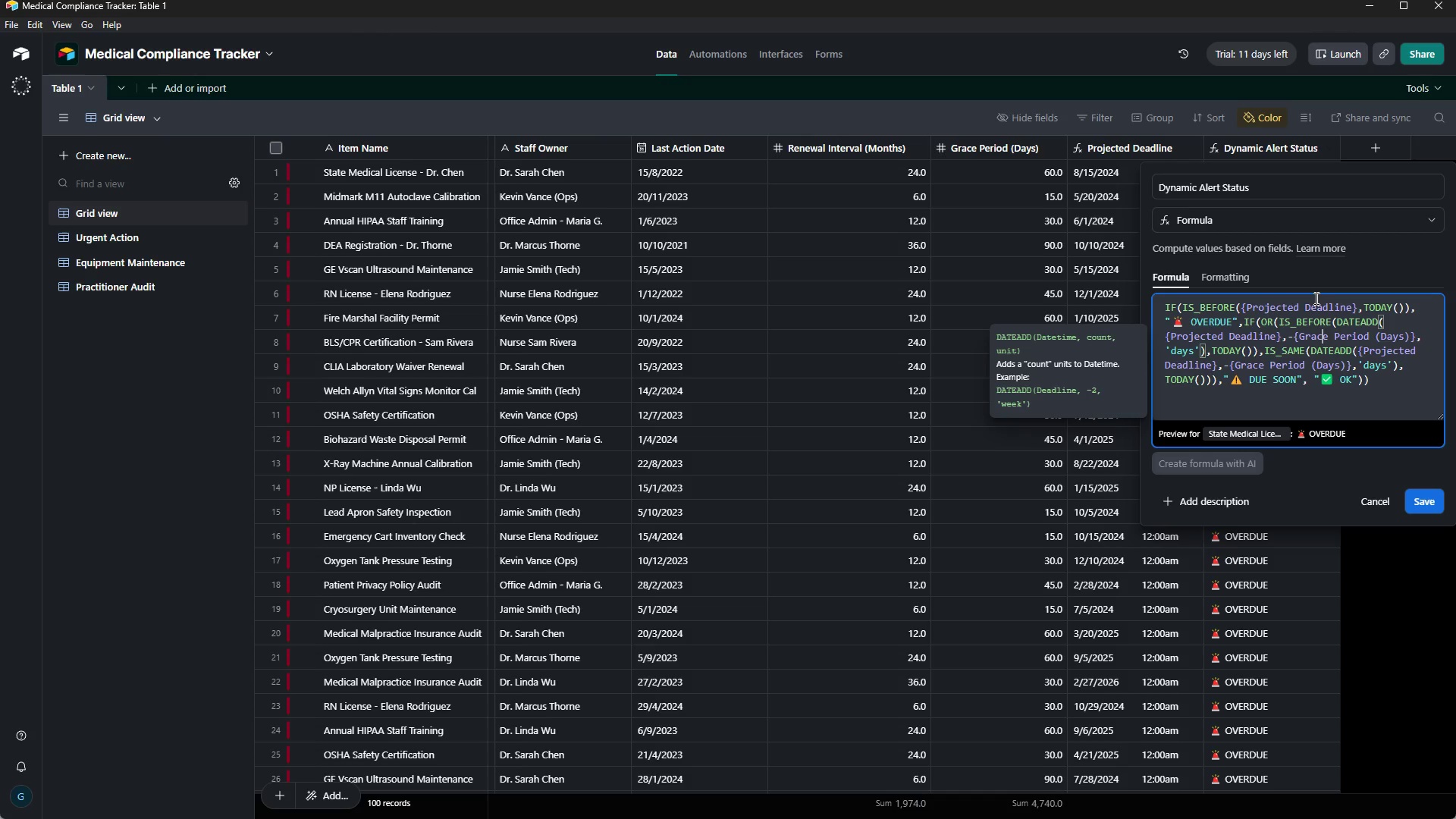 
key(ArrowRight)
 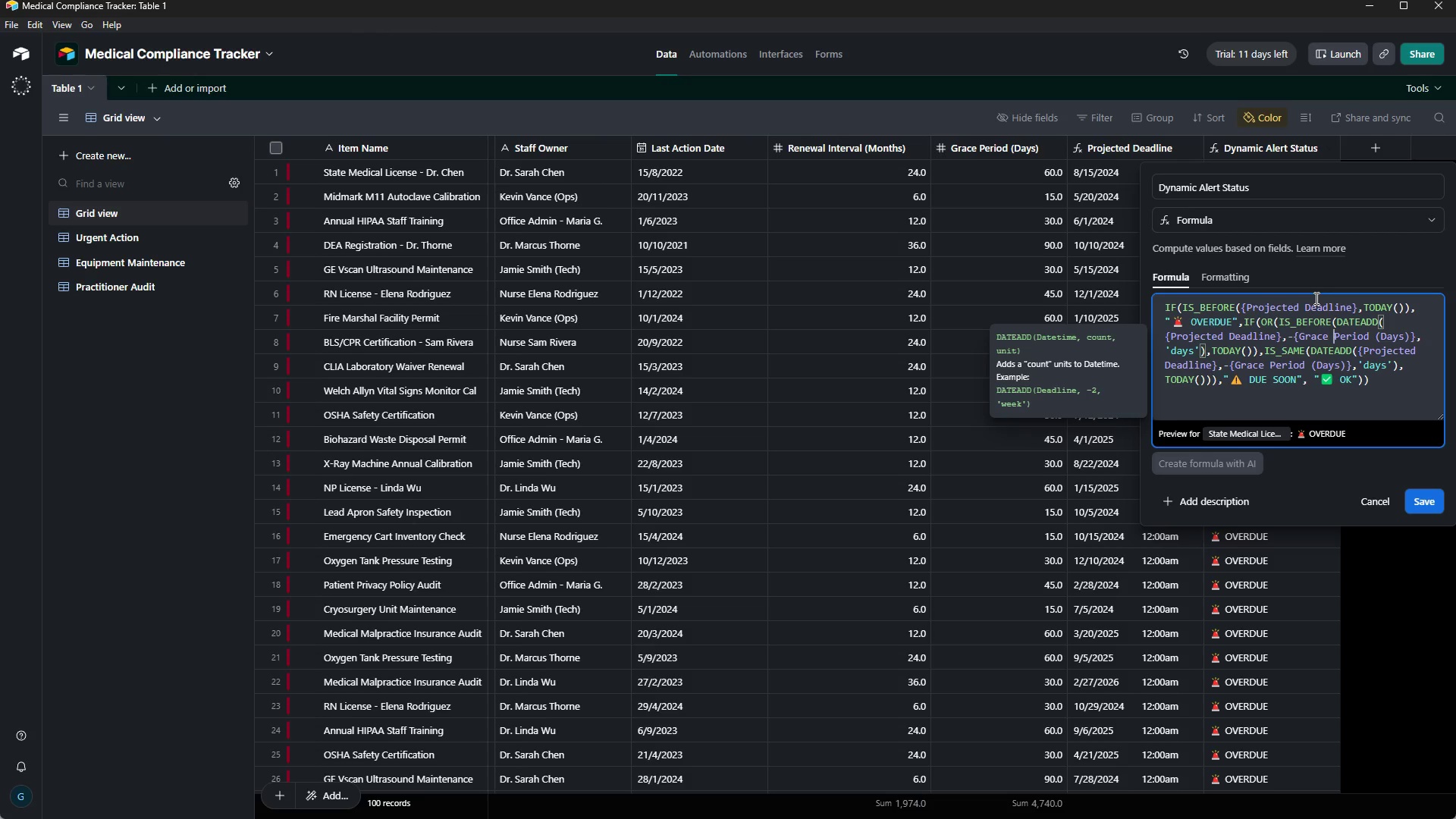 
key(ArrowRight)
 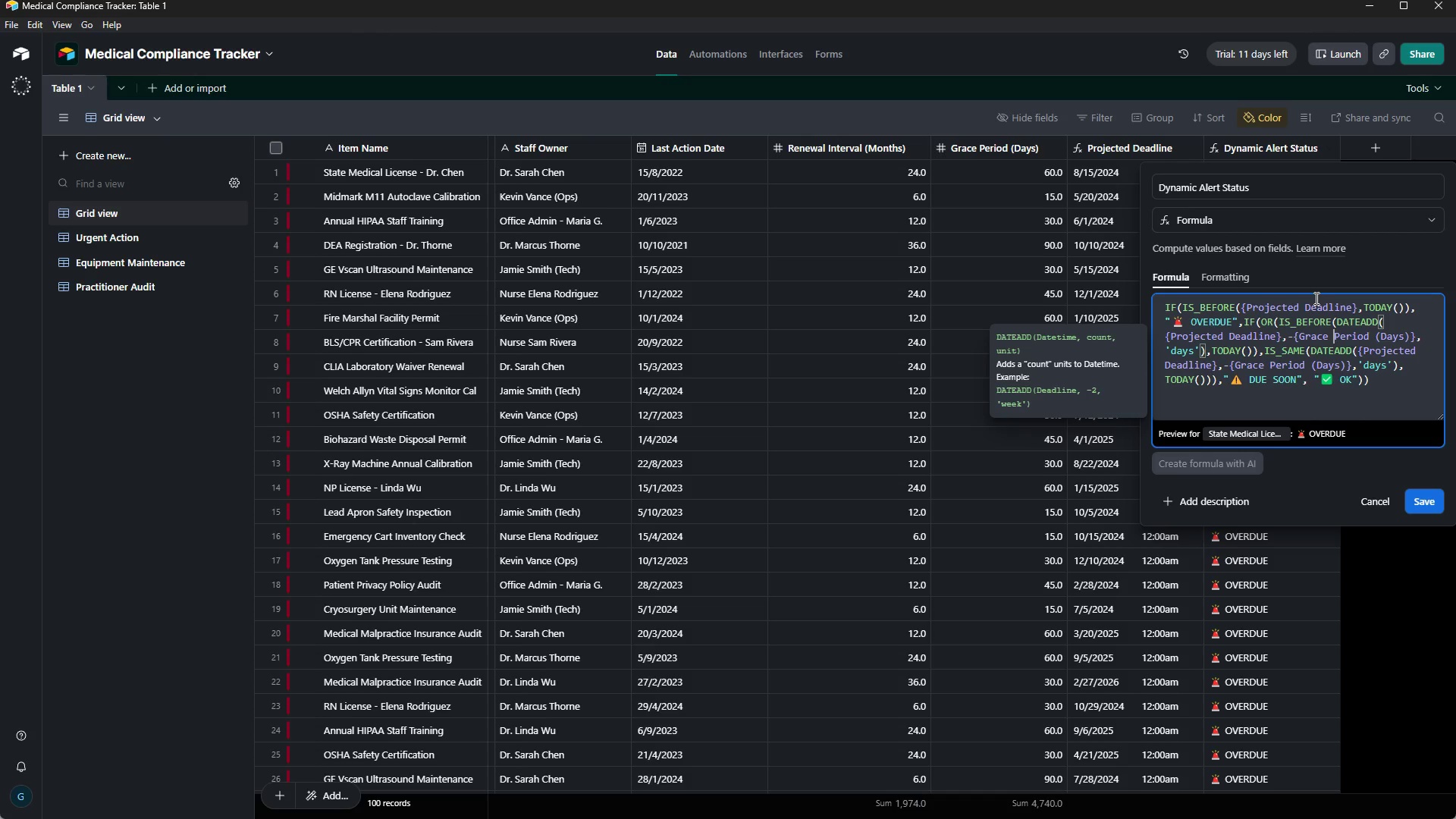 
key(ArrowRight)
 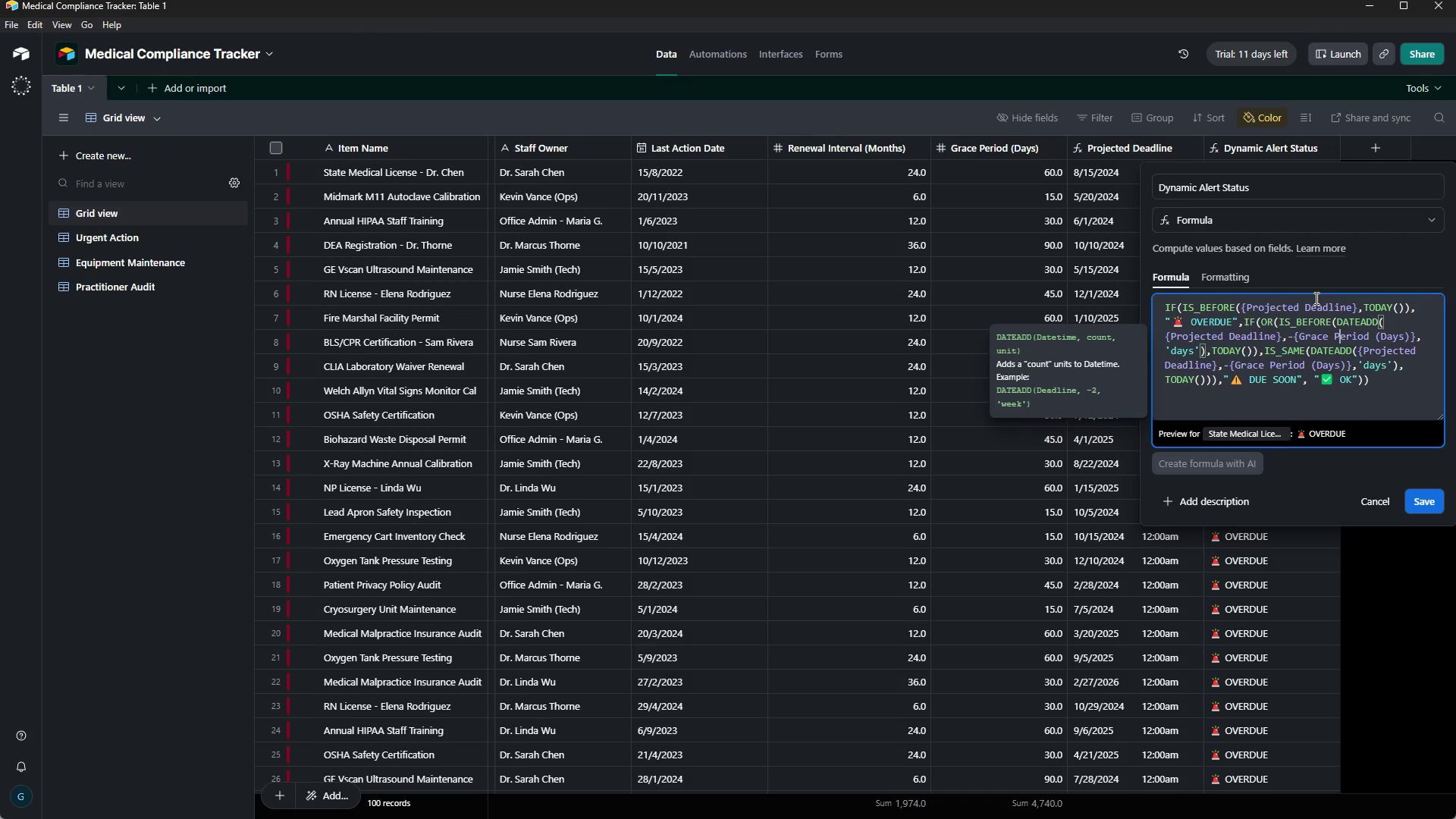 
key(ArrowRight)
 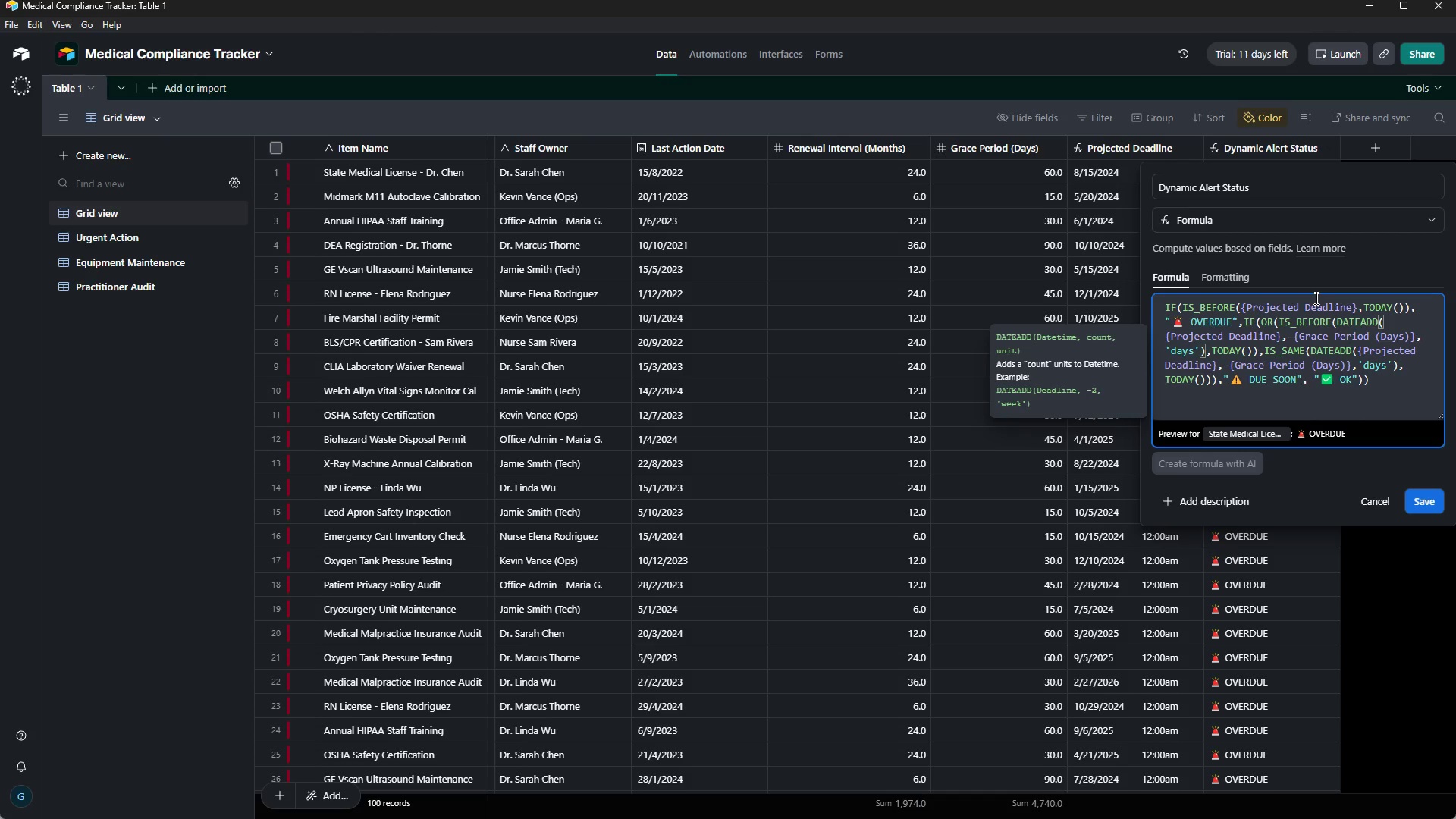 
key(ArrowRight)
 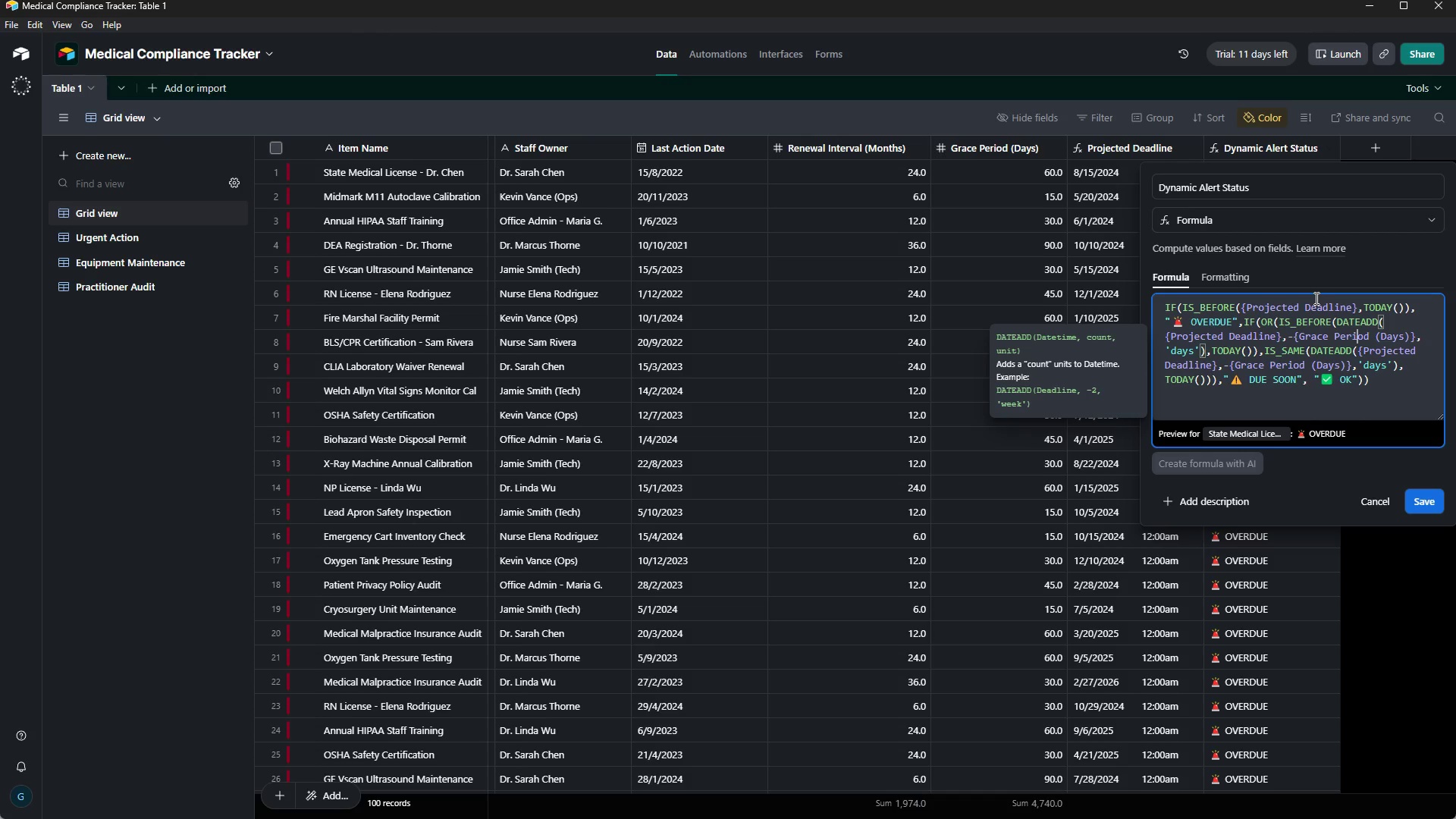 
key(ArrowRight)
 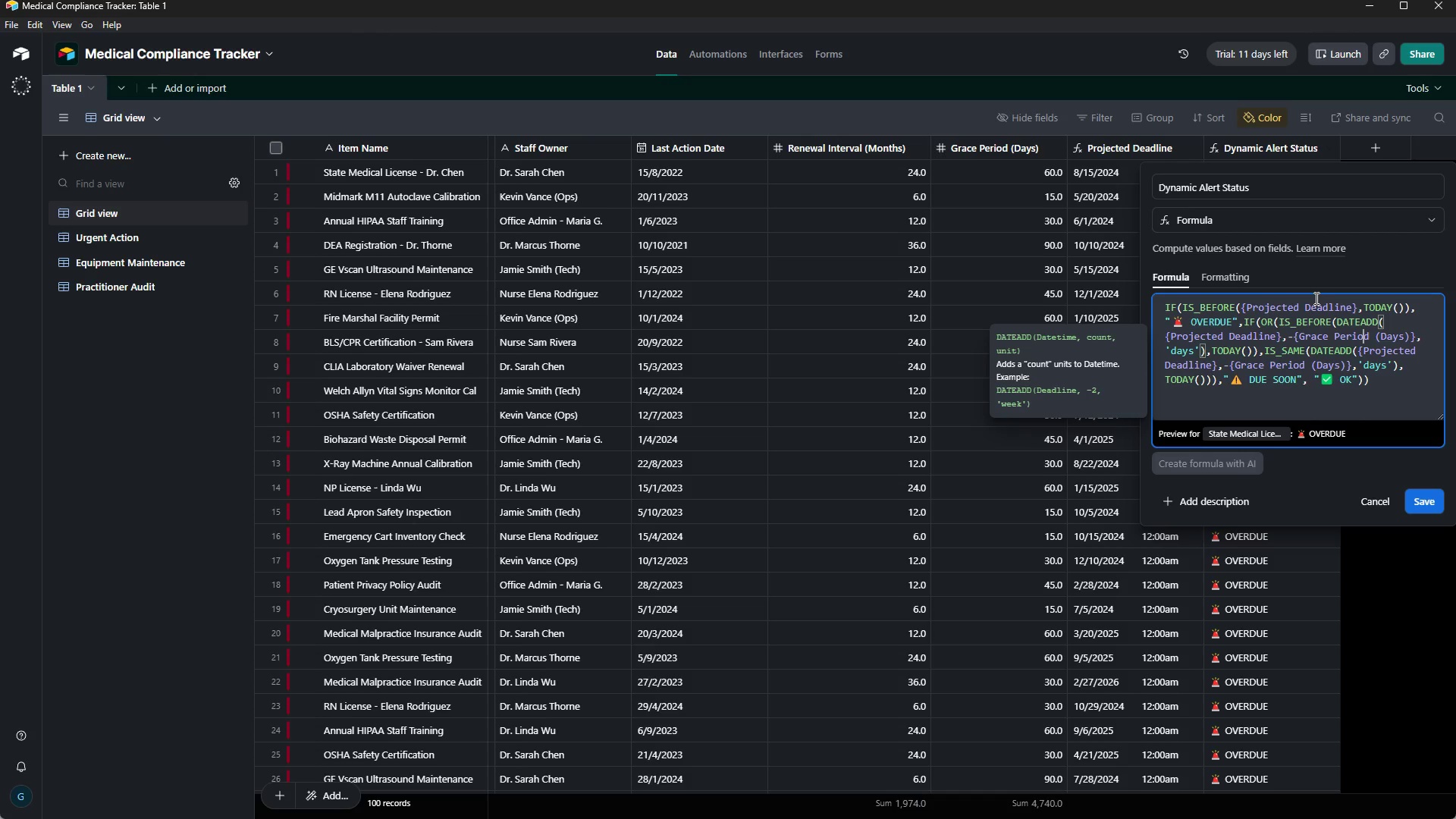 
key(ArrowRight)
 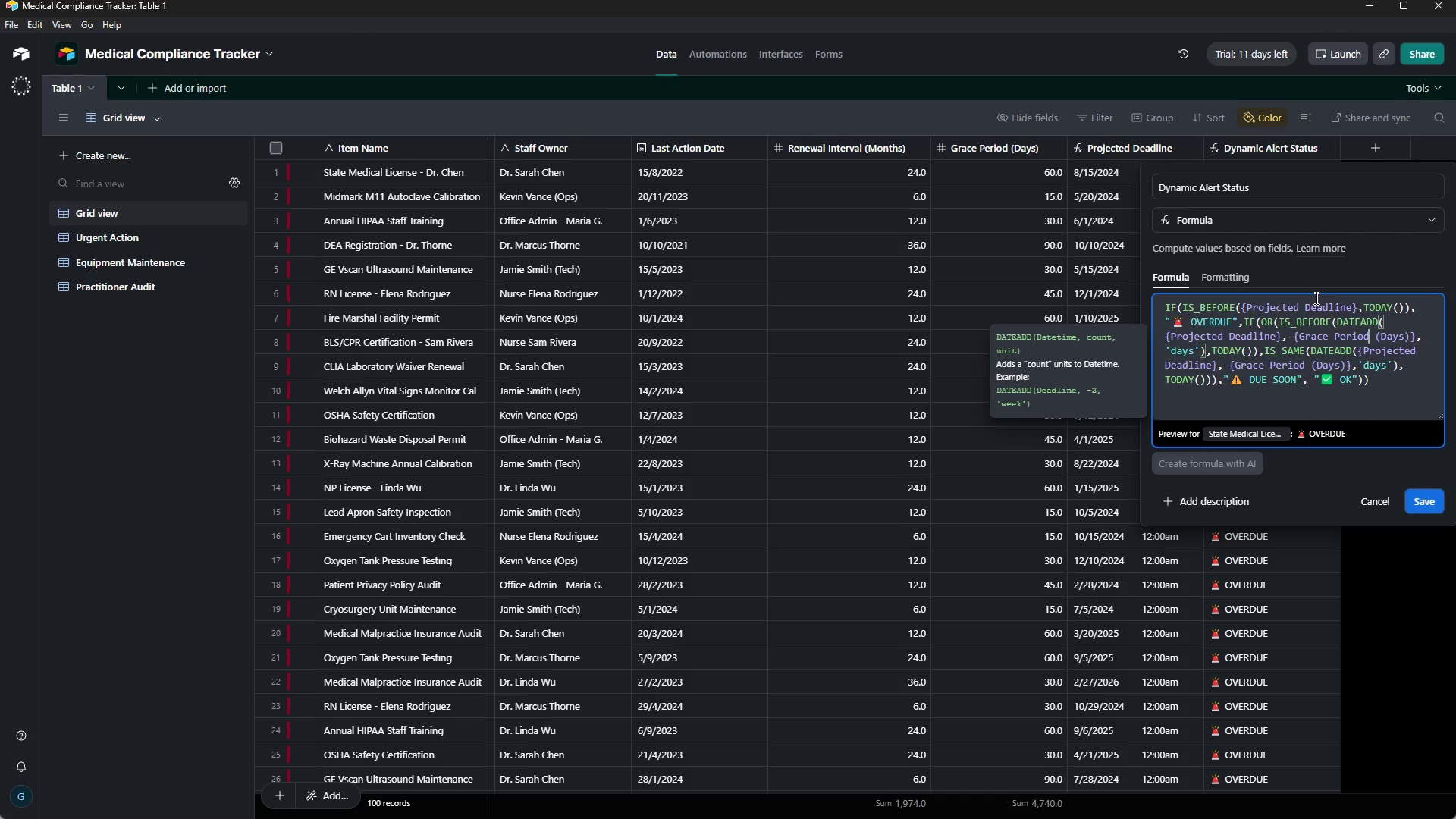 
hold_key(key=ArrowRight, duration=0.97)
 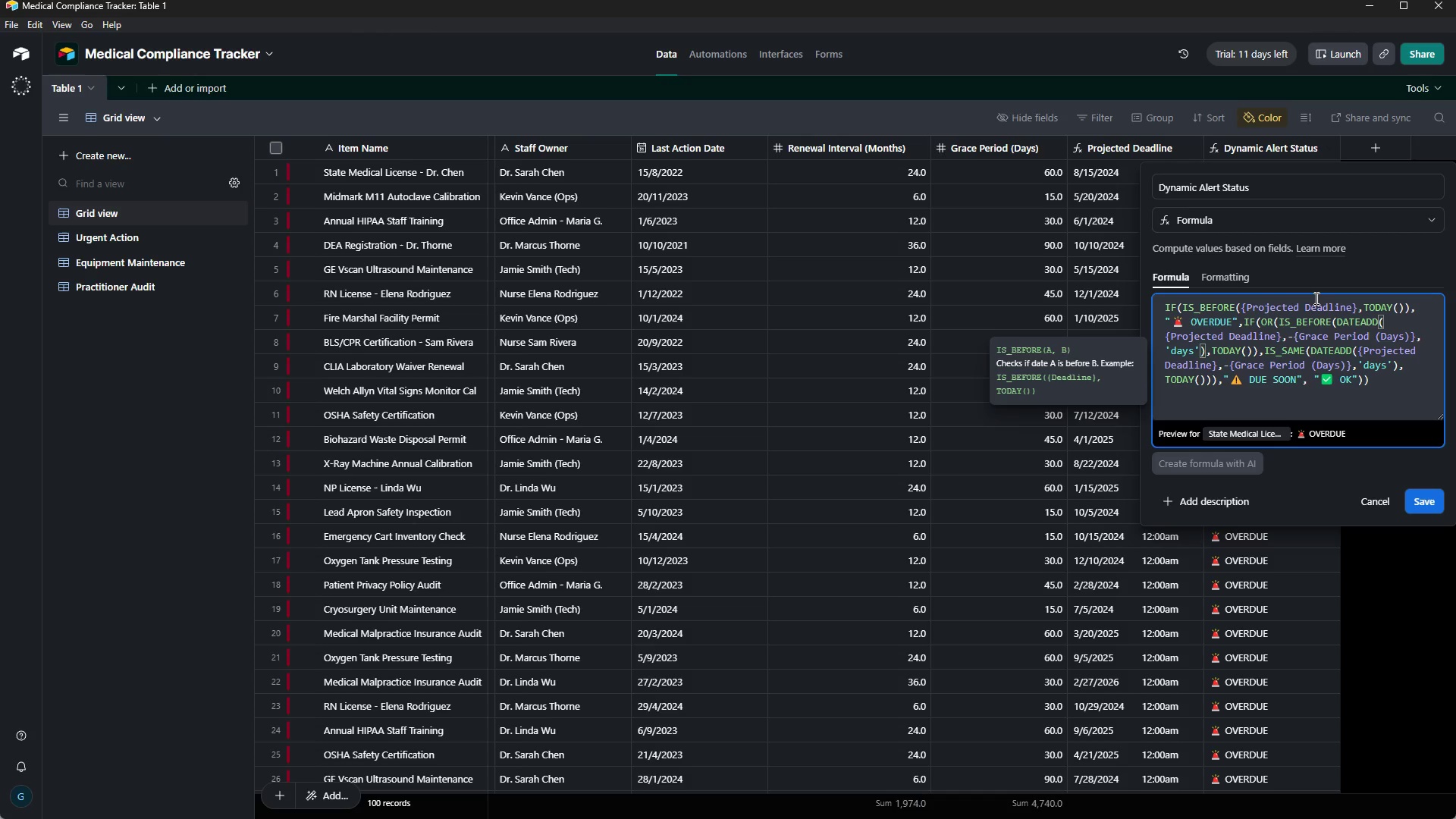 
key(ArrowLeft)
 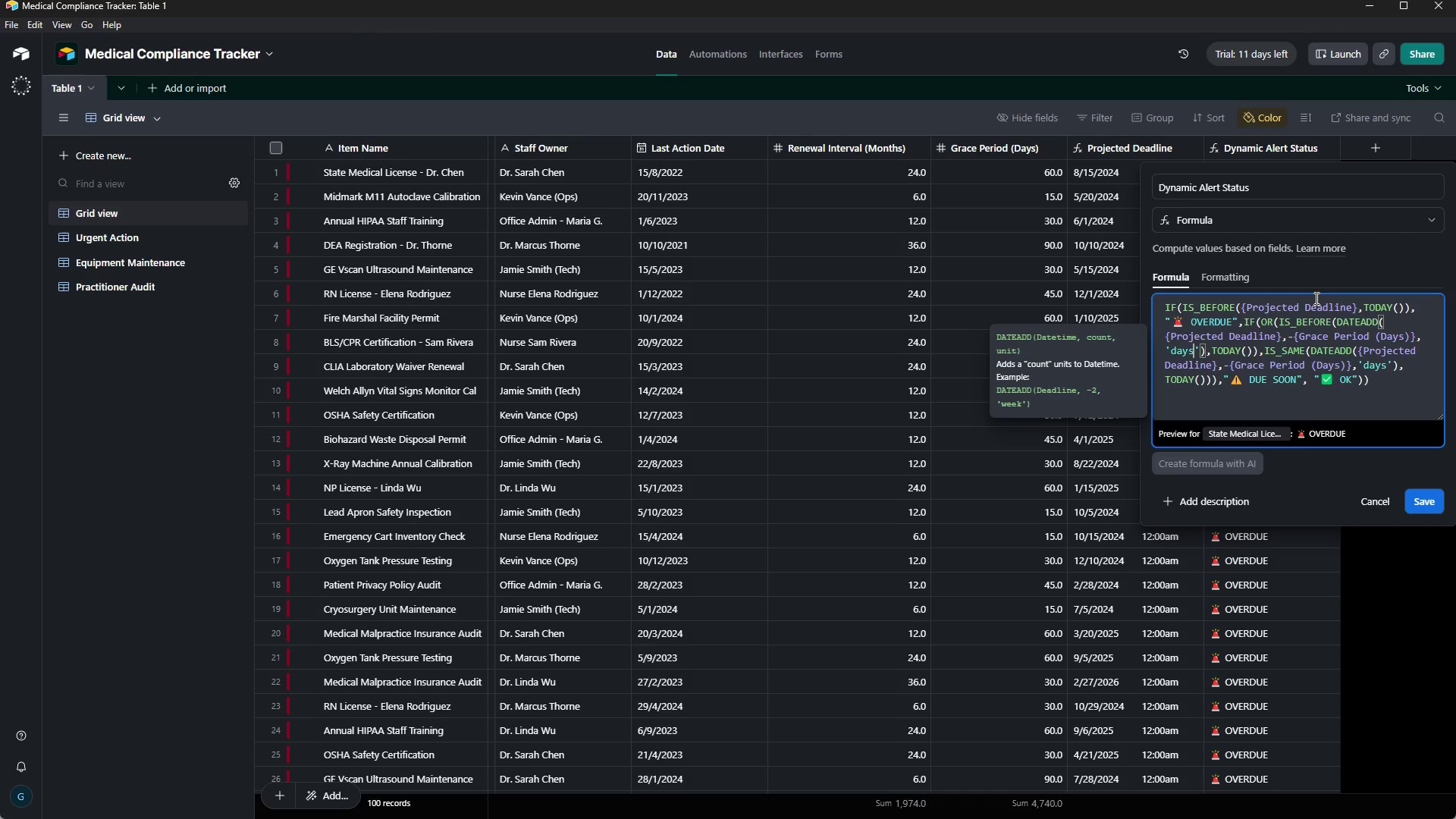 
key(ArrowLeft)
 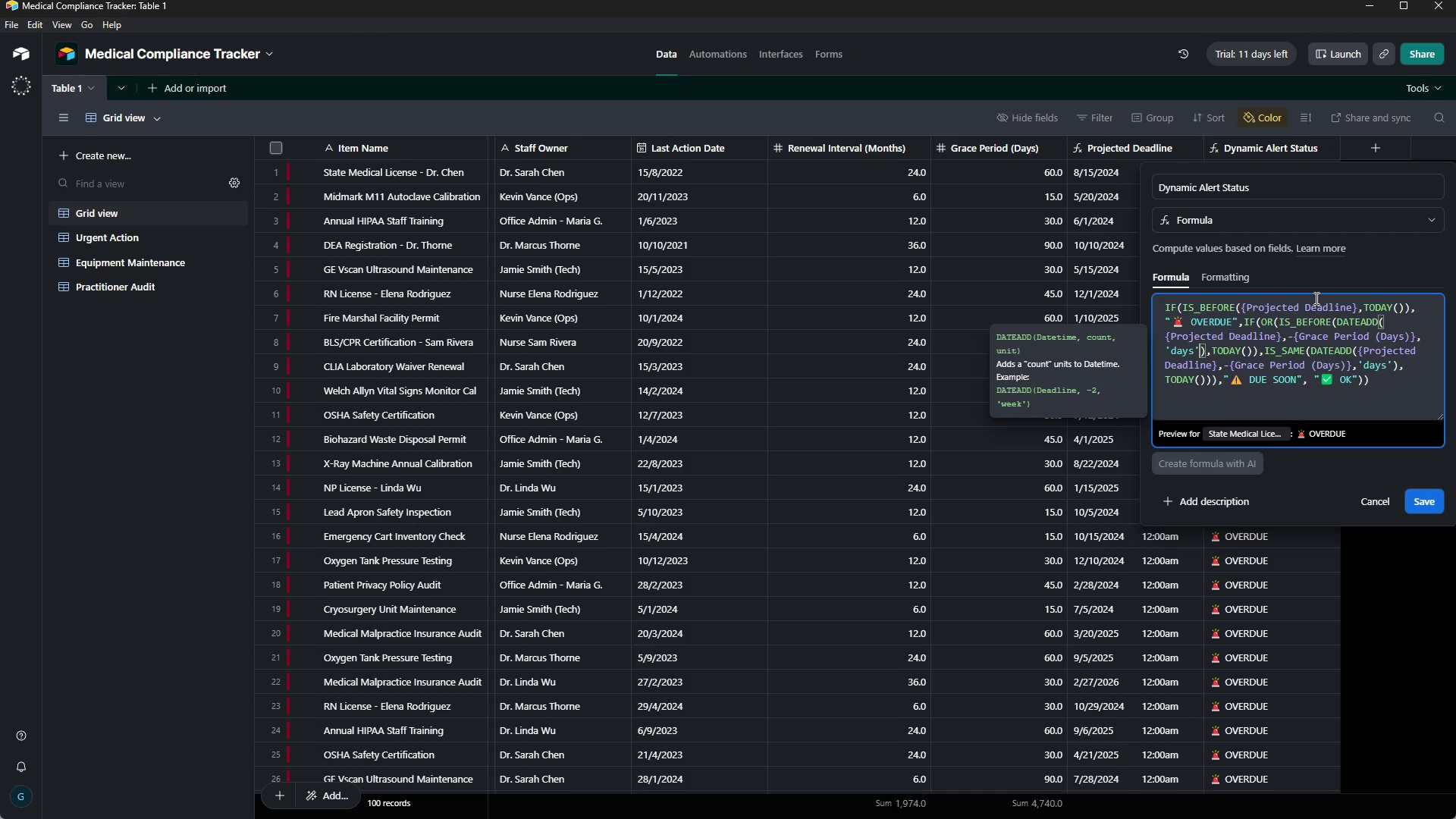 
key(ArrowRight)
 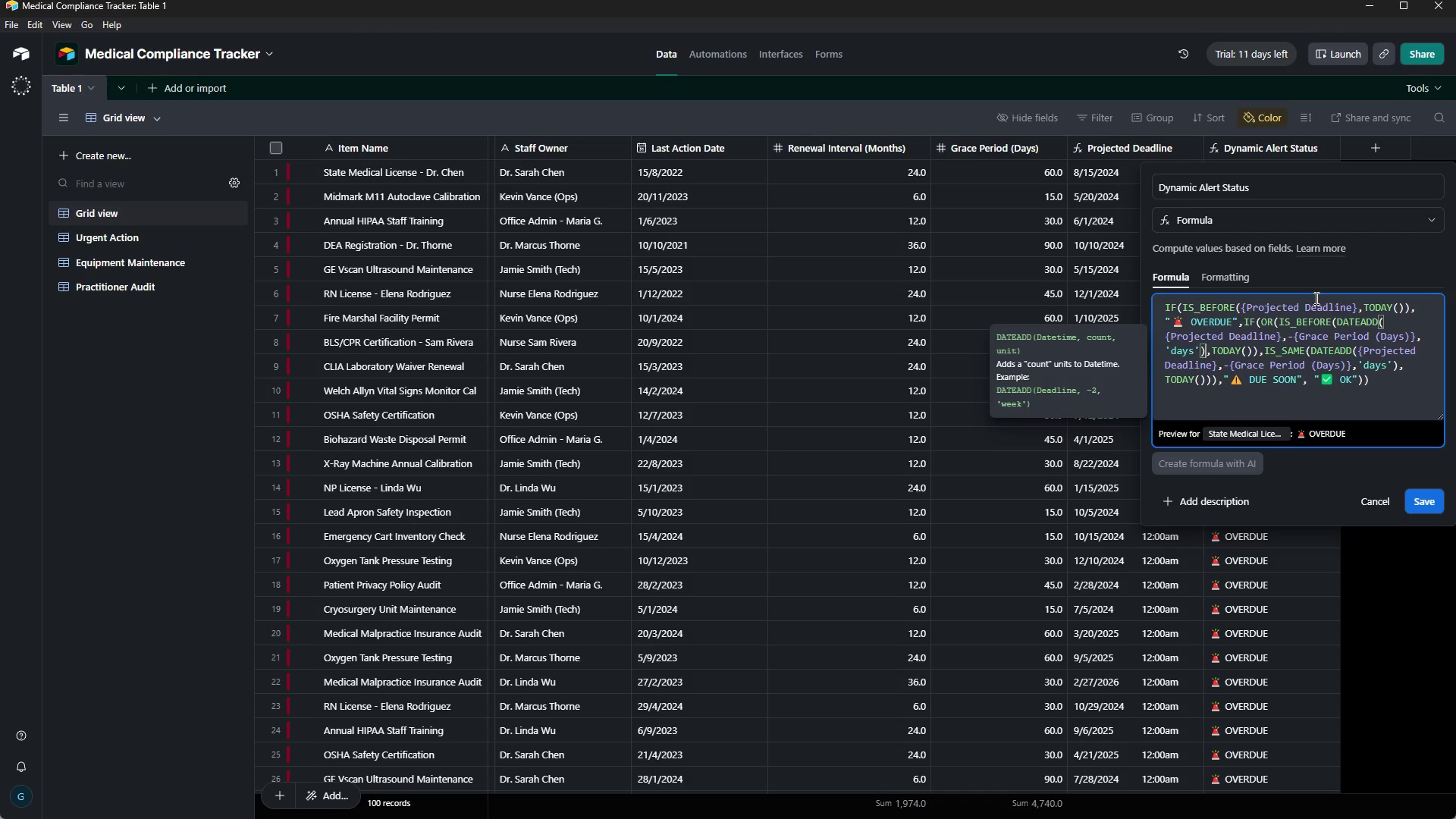 
key(ArrowRight)
 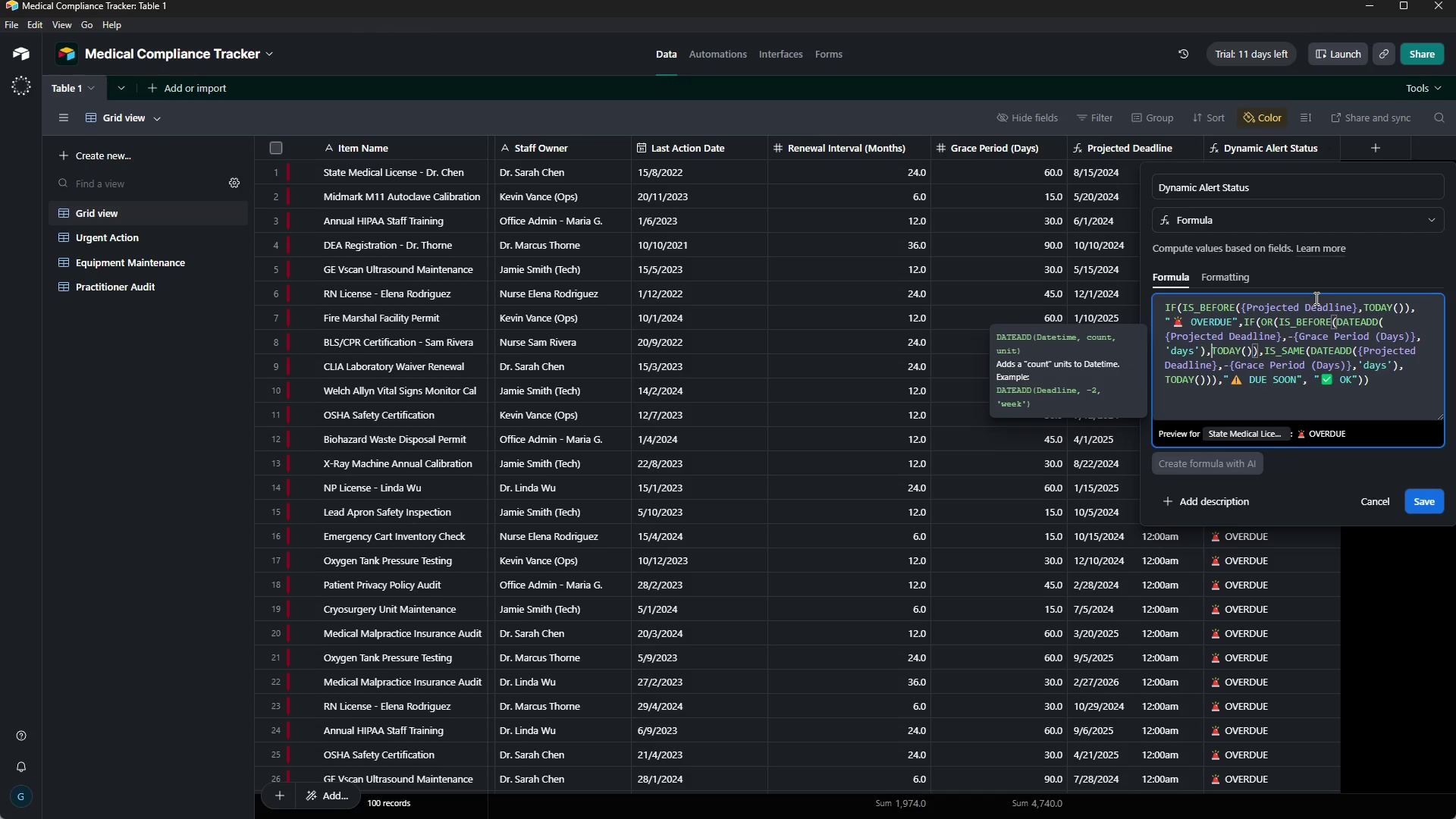 
key(ArrowRight)
 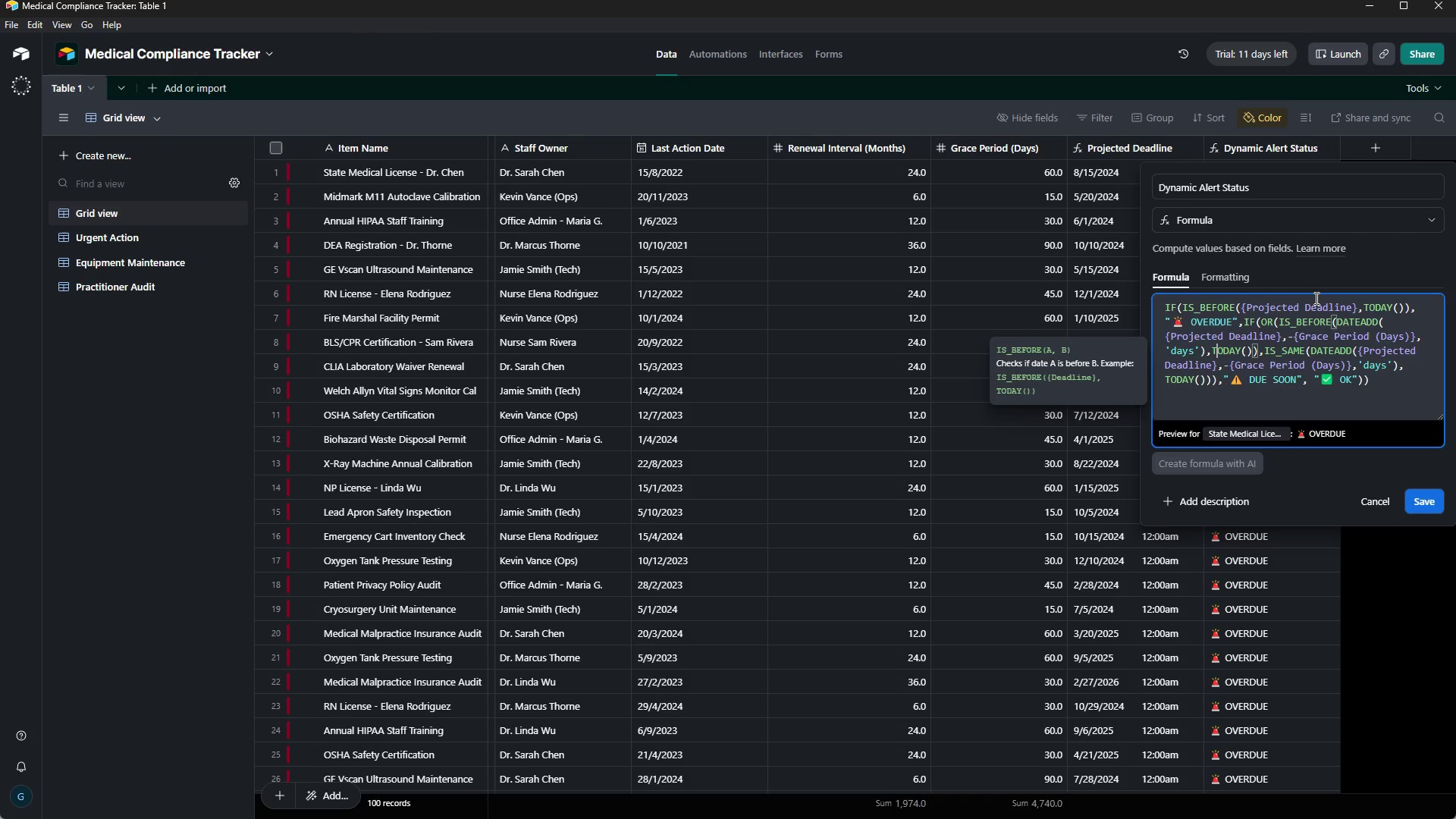 
key(ArrowRight)
 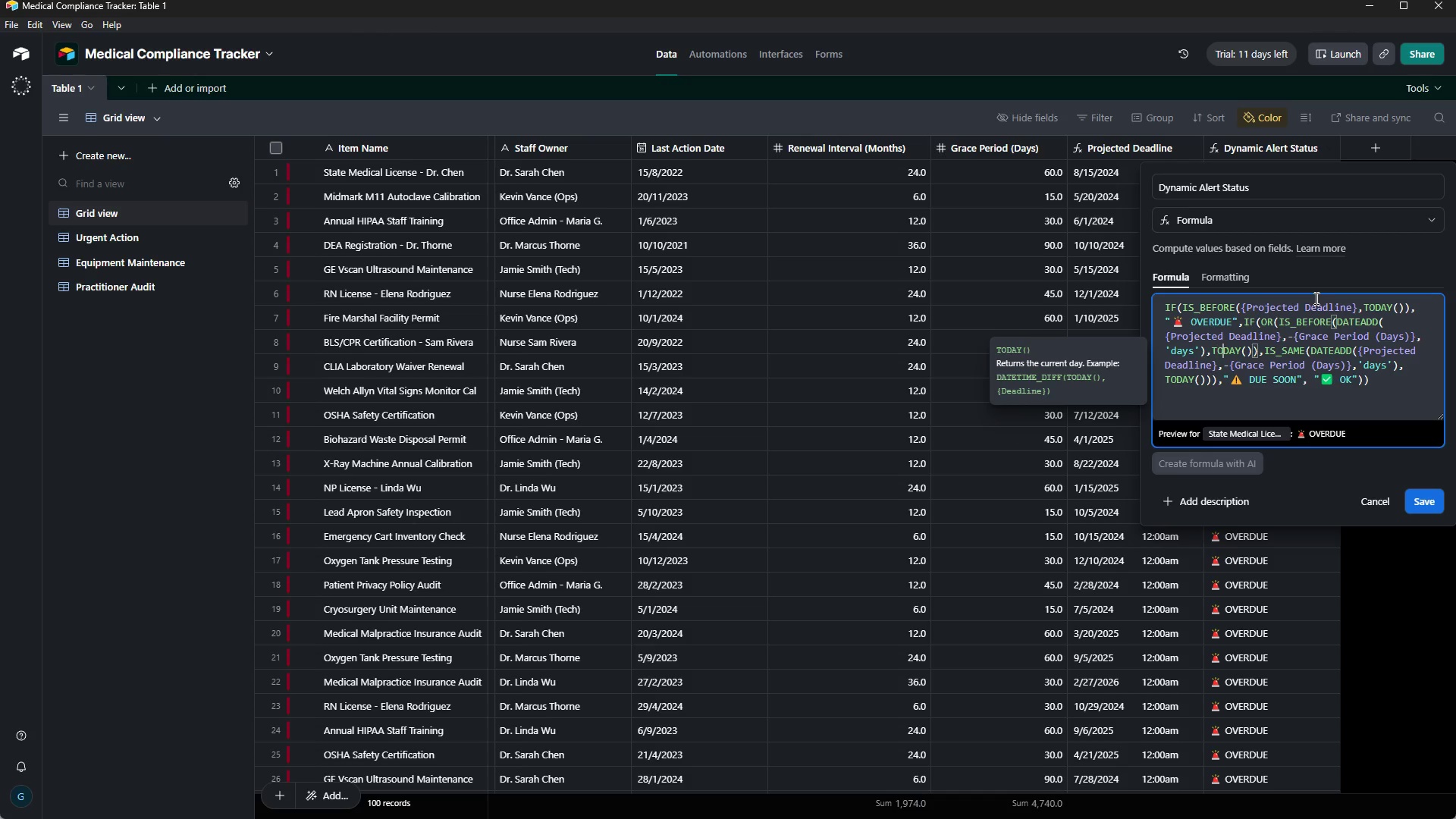 
hold_key(key=ArrowRight, duration=0.89)
 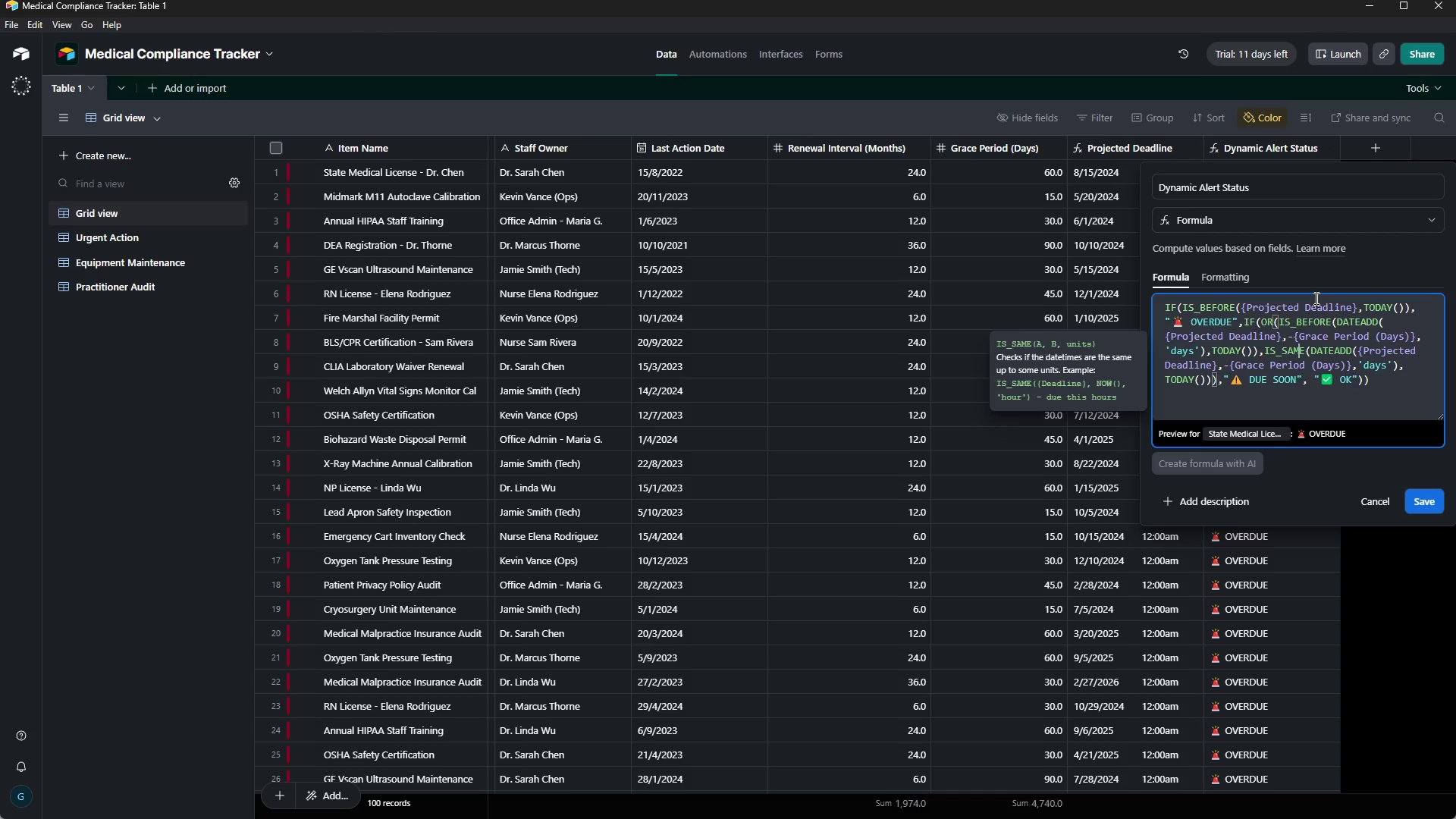 
key(ArrowRight)
 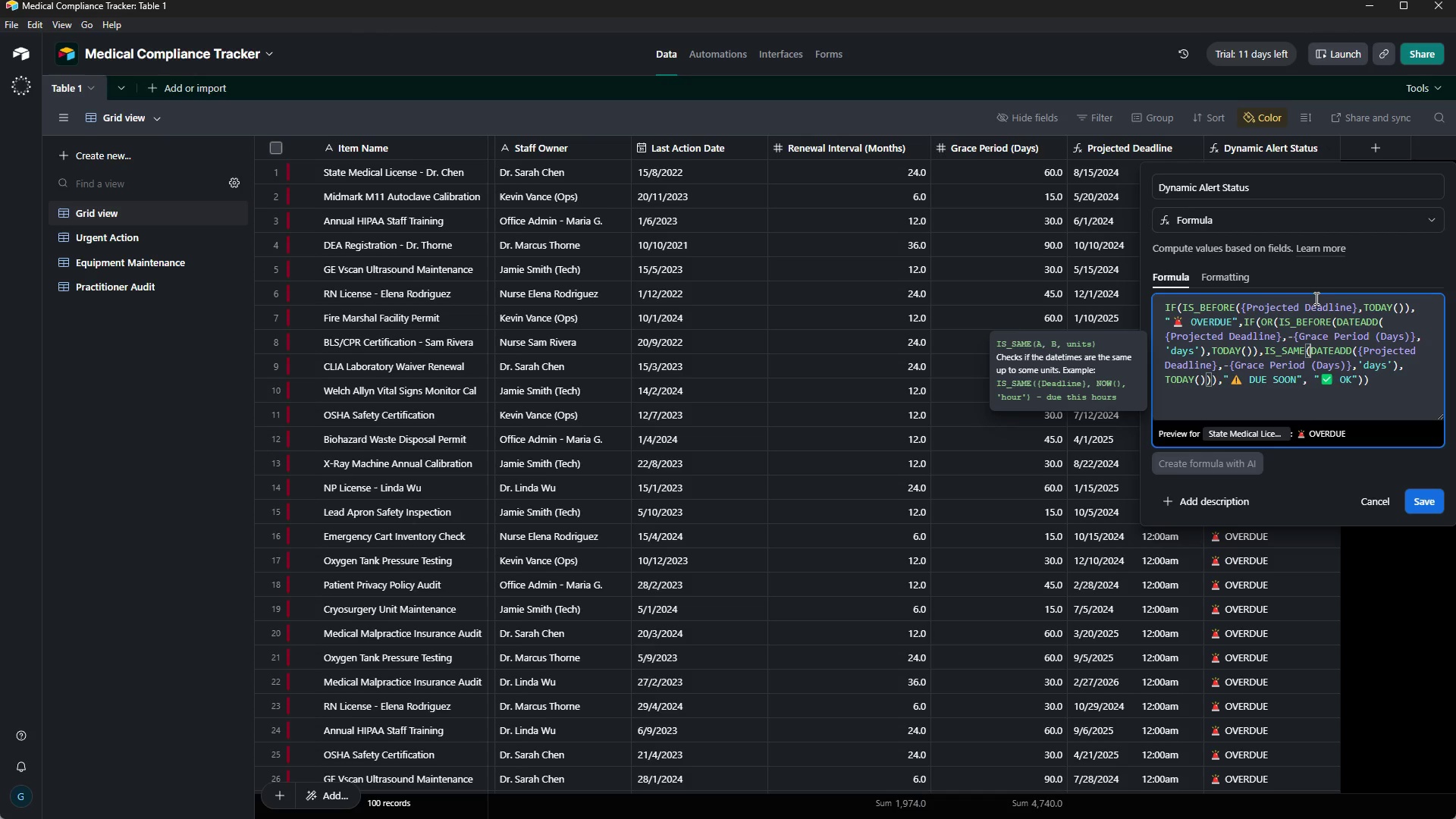 
hold_key(key=ArrowRight, duration=0.86)
 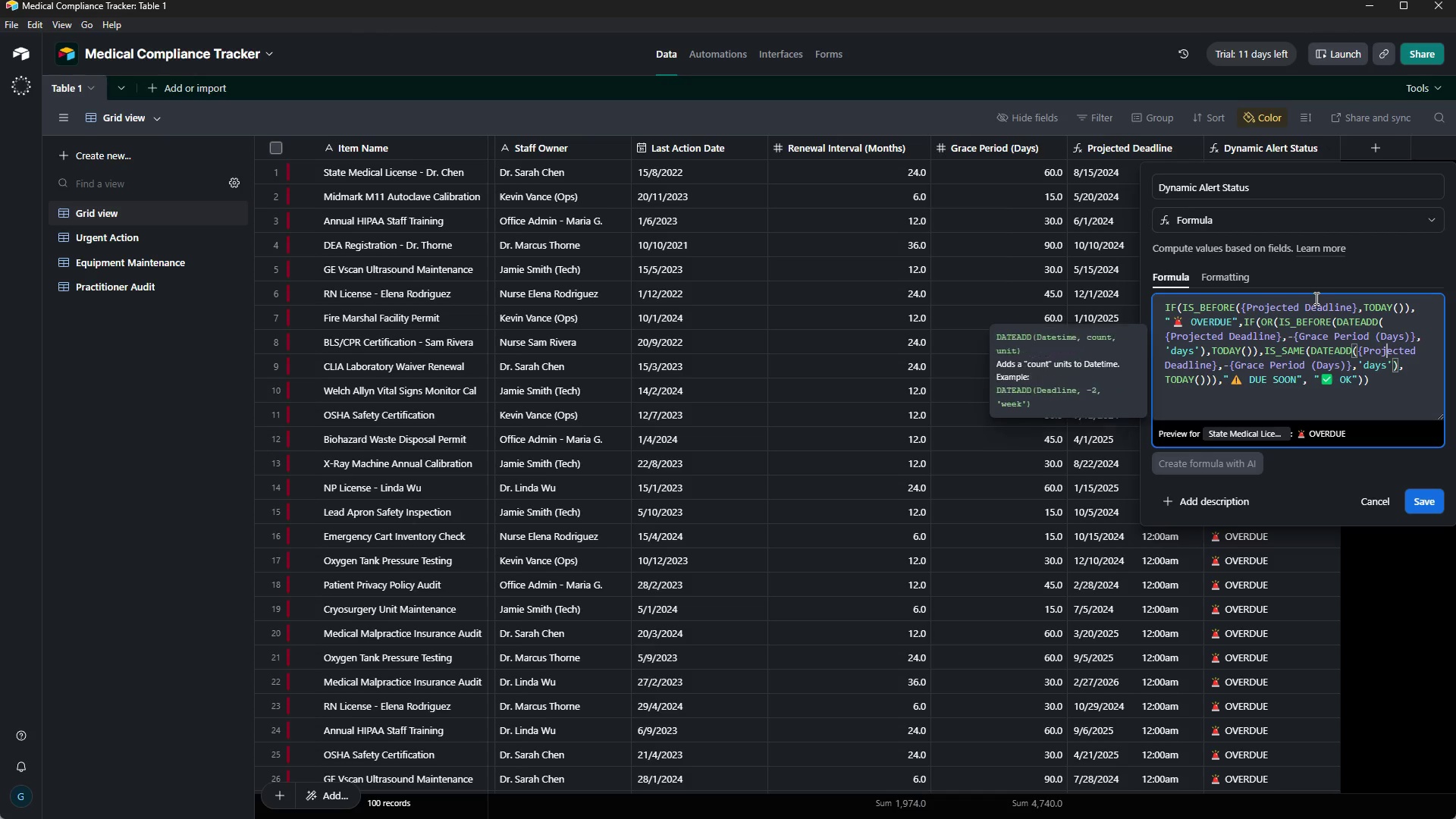 
hold_key(key=ArrowRight, duration=0.48)
 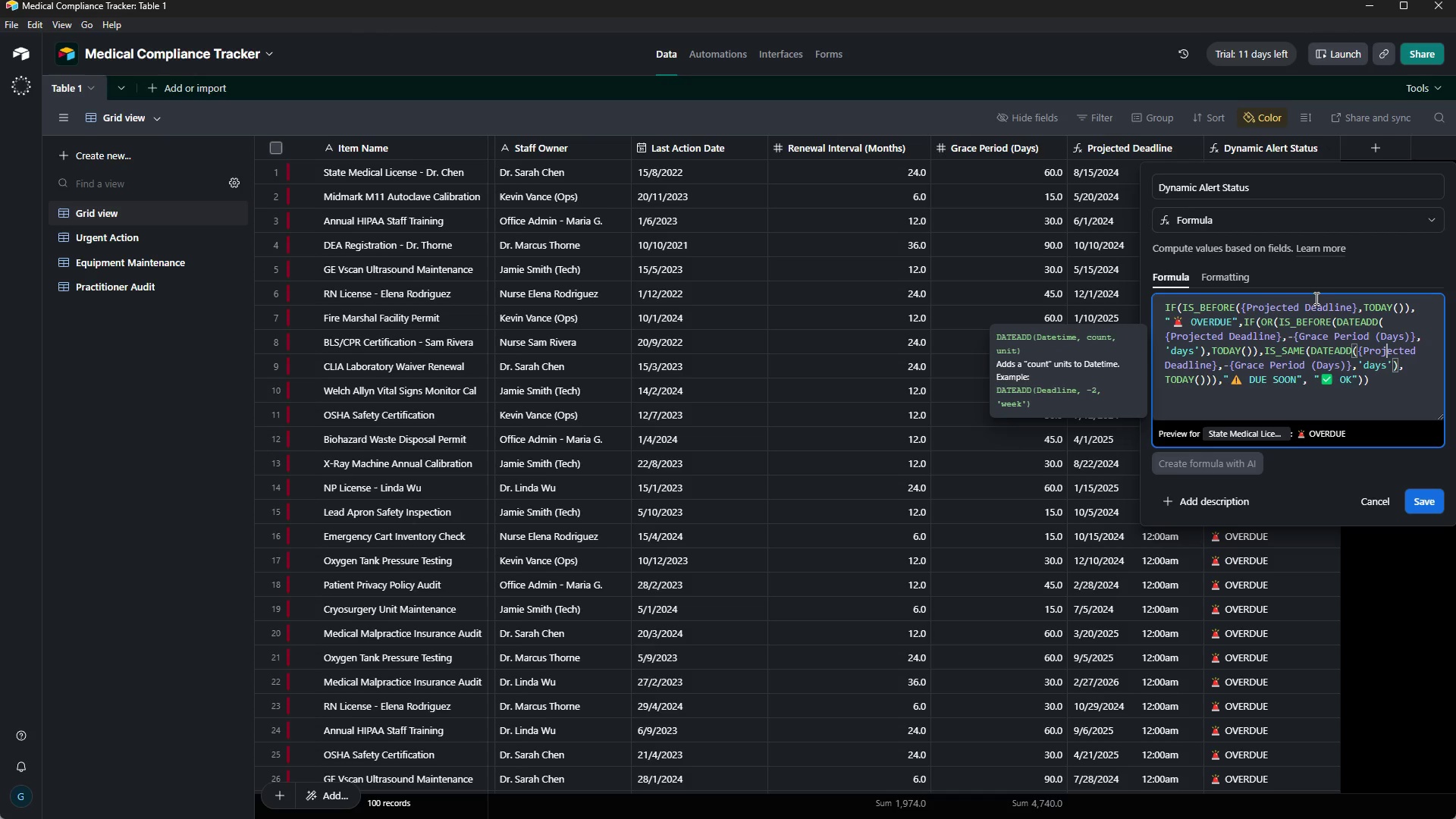 
key(ArrowRight)
 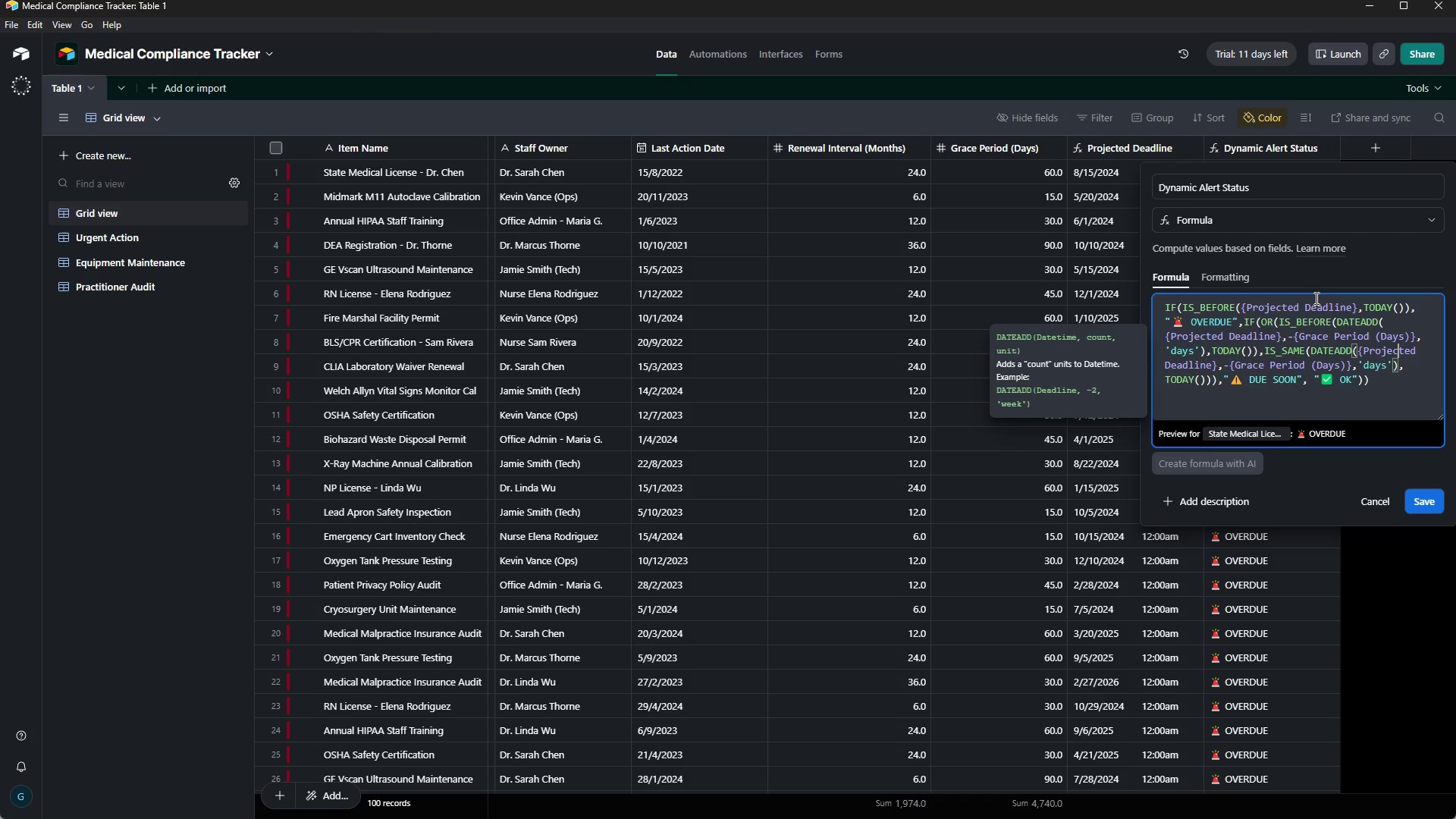 
hold_key(key=ArrowRight, duration=0.61)
 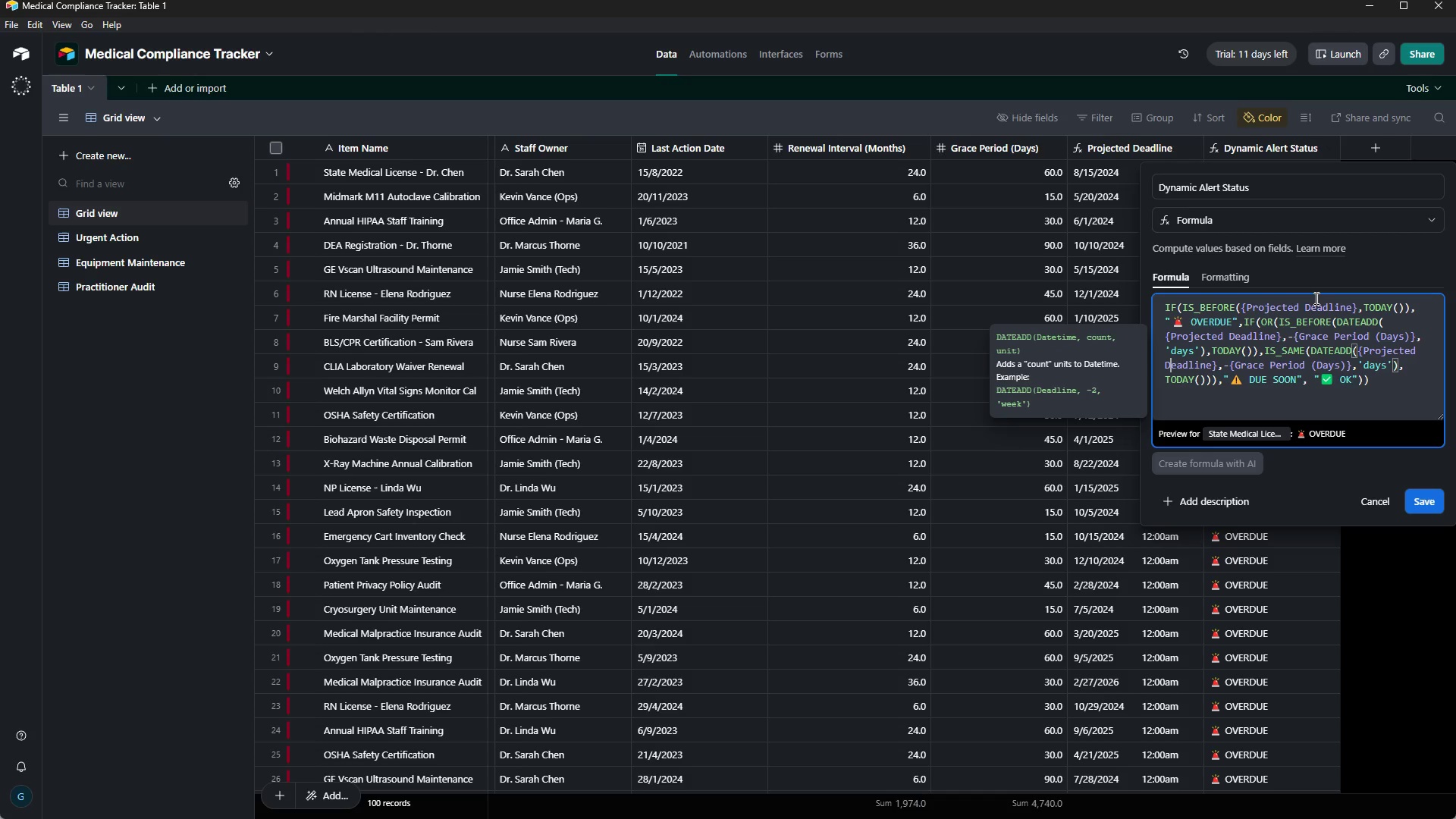 
key(ArrowRight)
 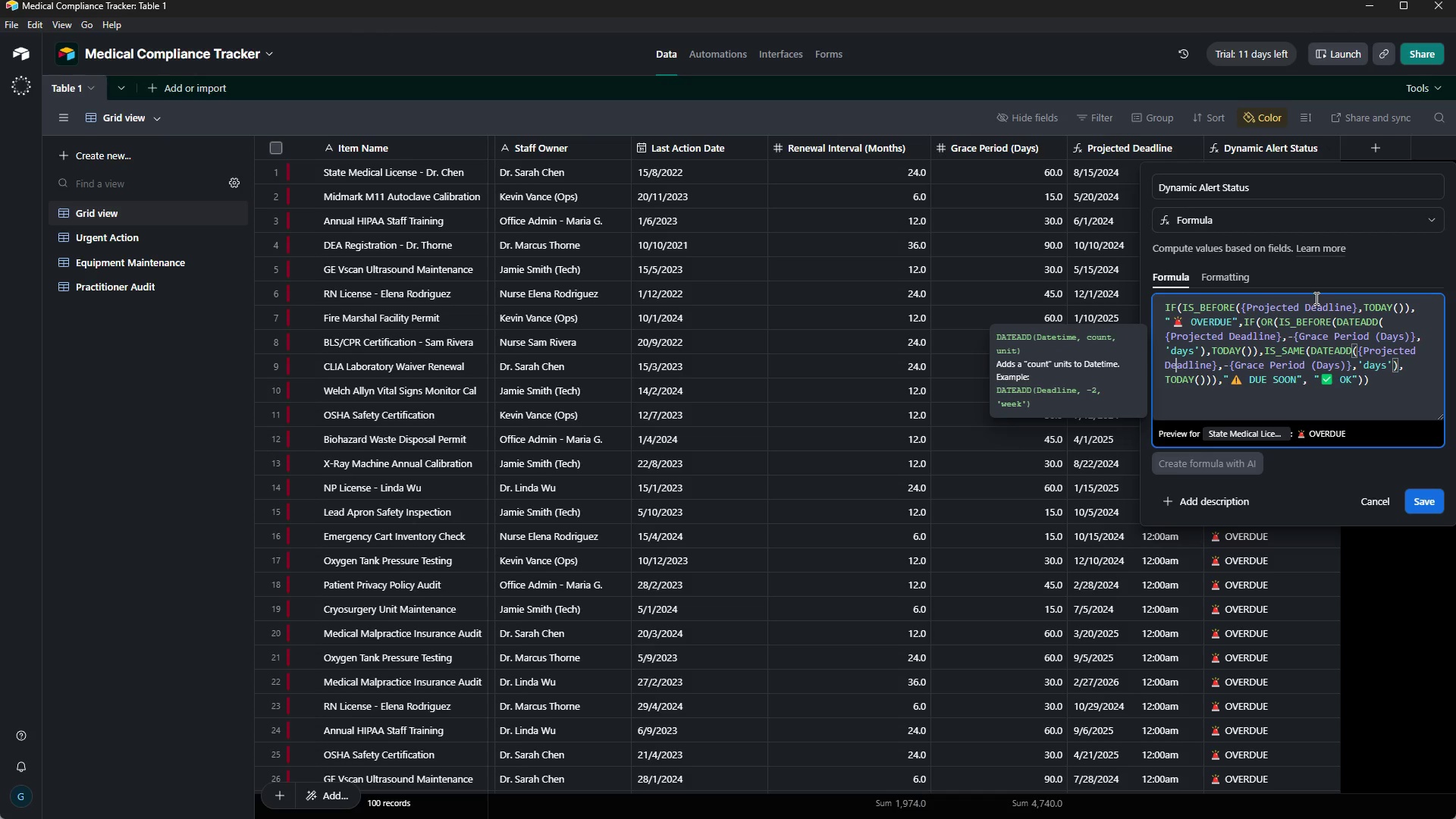 
key(ArrowRight)
 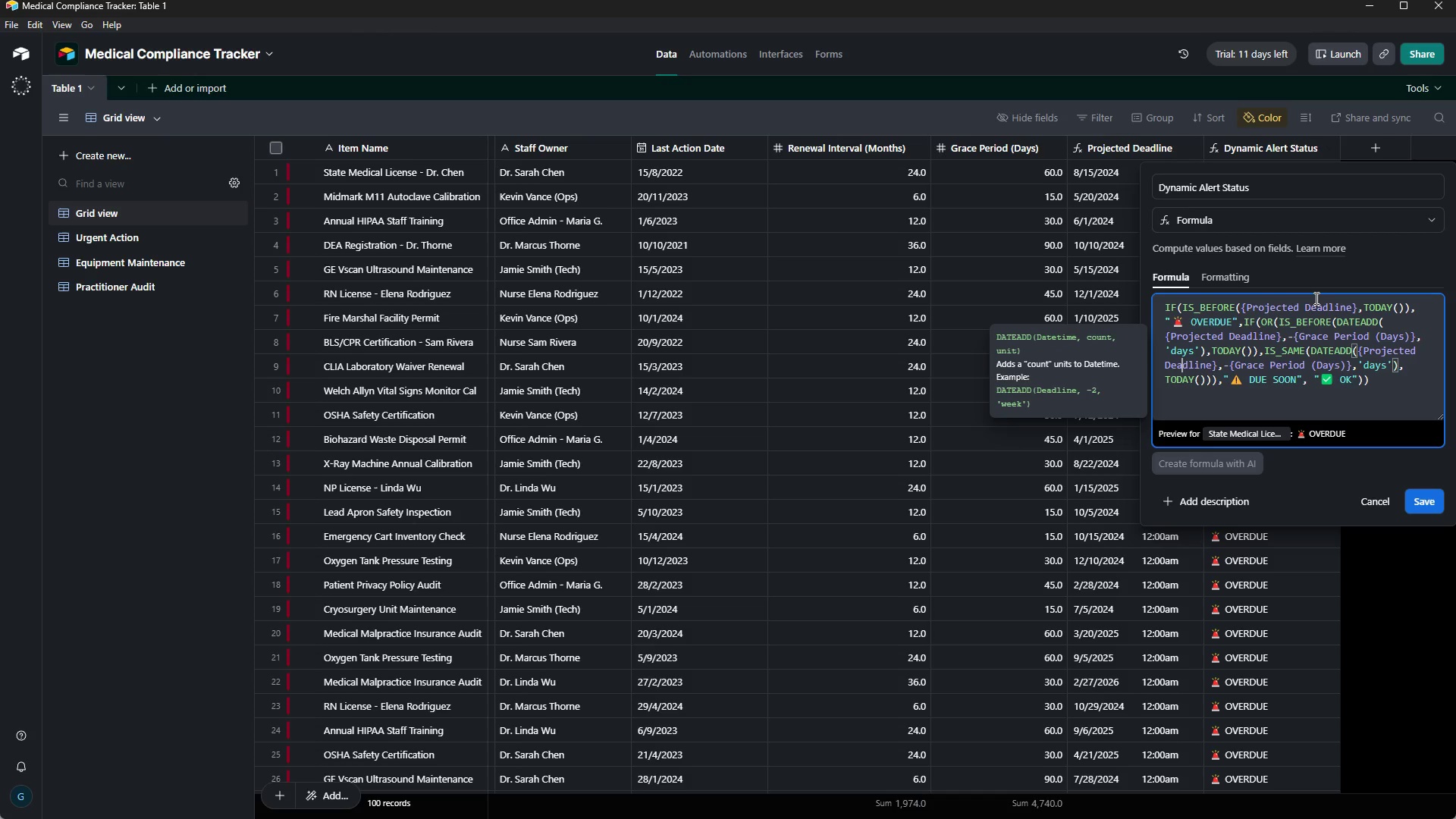 
key(ArrowRight)
 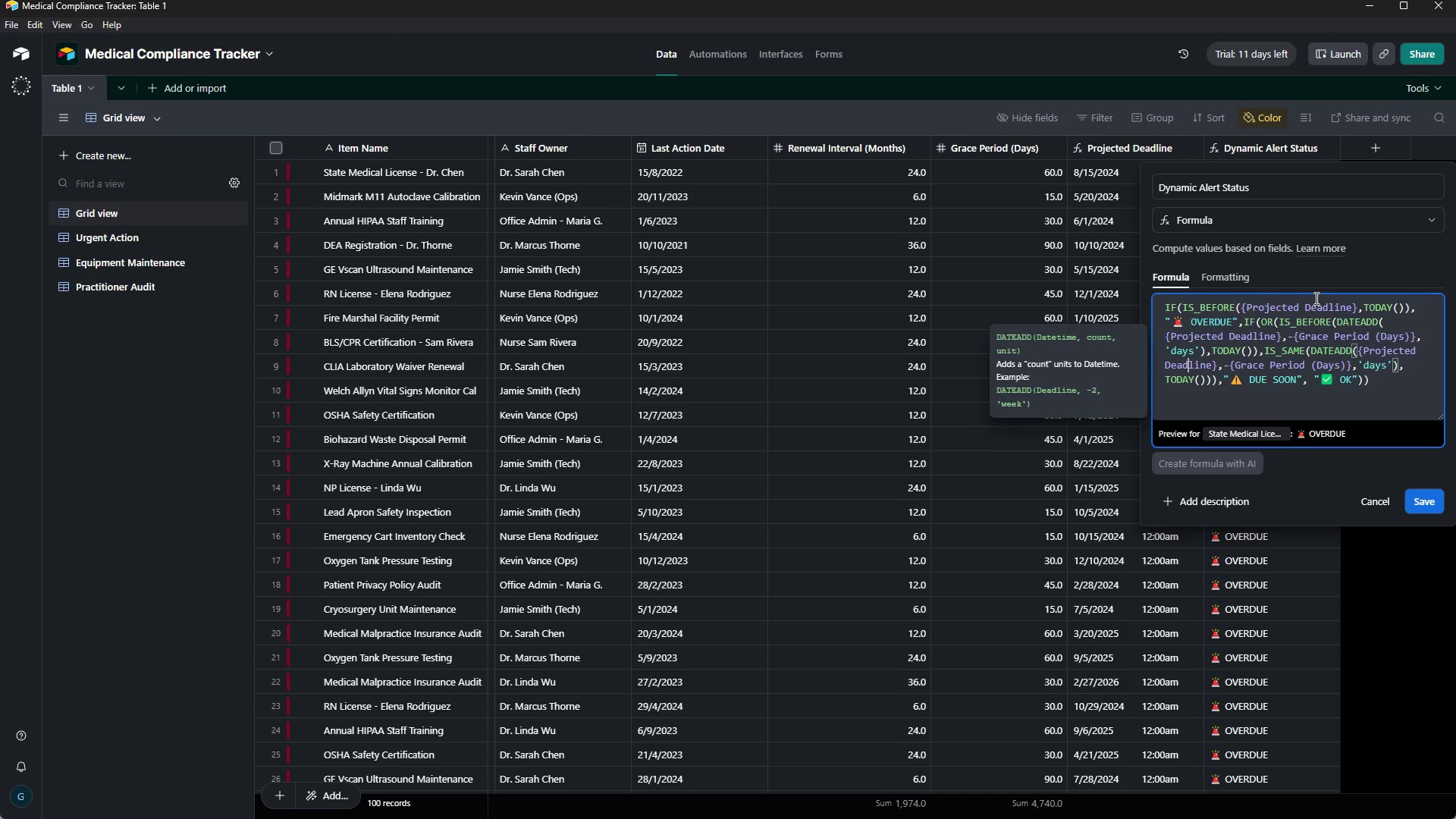 
hold_key(key=ArrowRight, duration=1.5)
 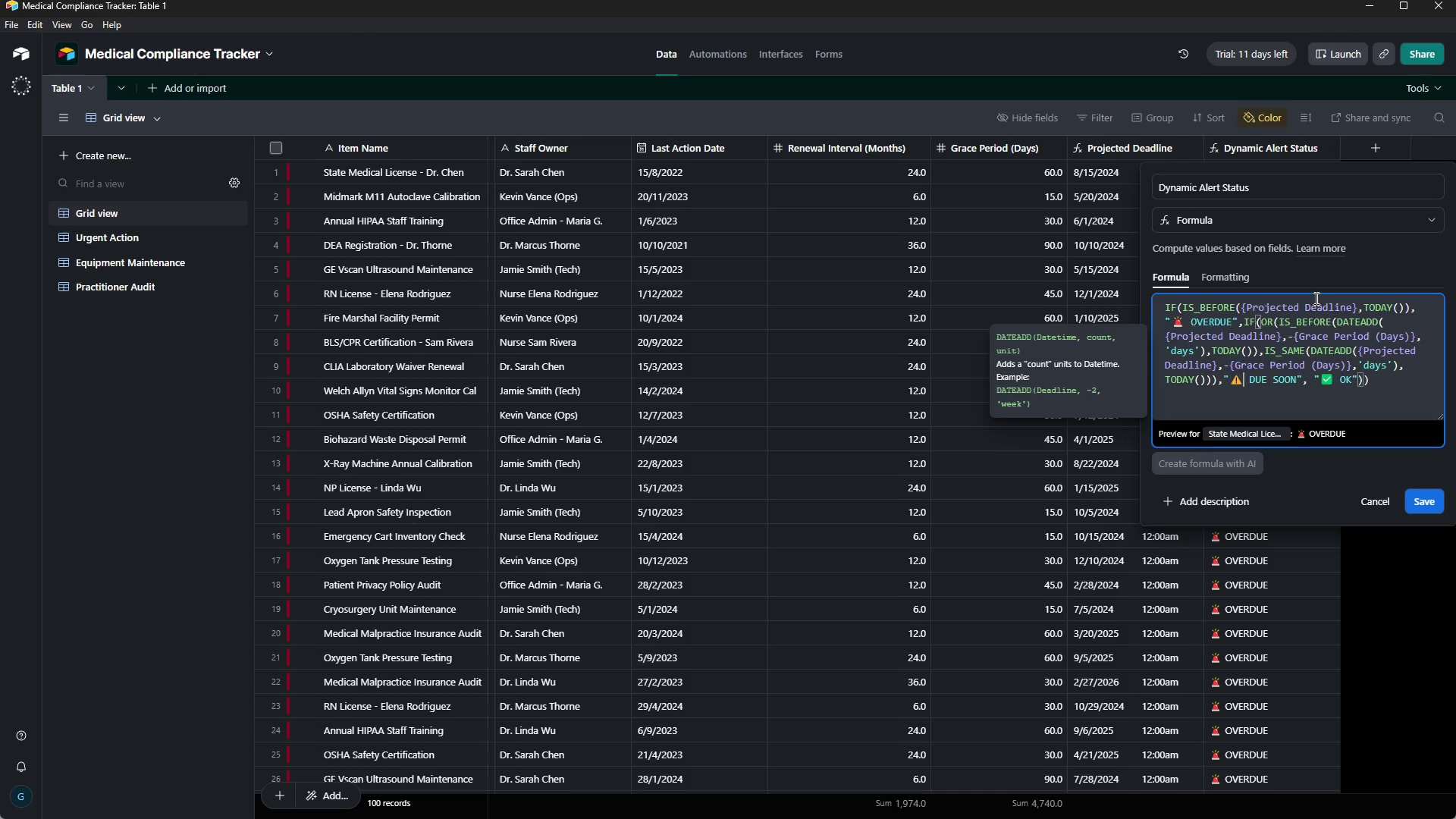 
hold_key(key=ArrowRight, duration=0.5)
 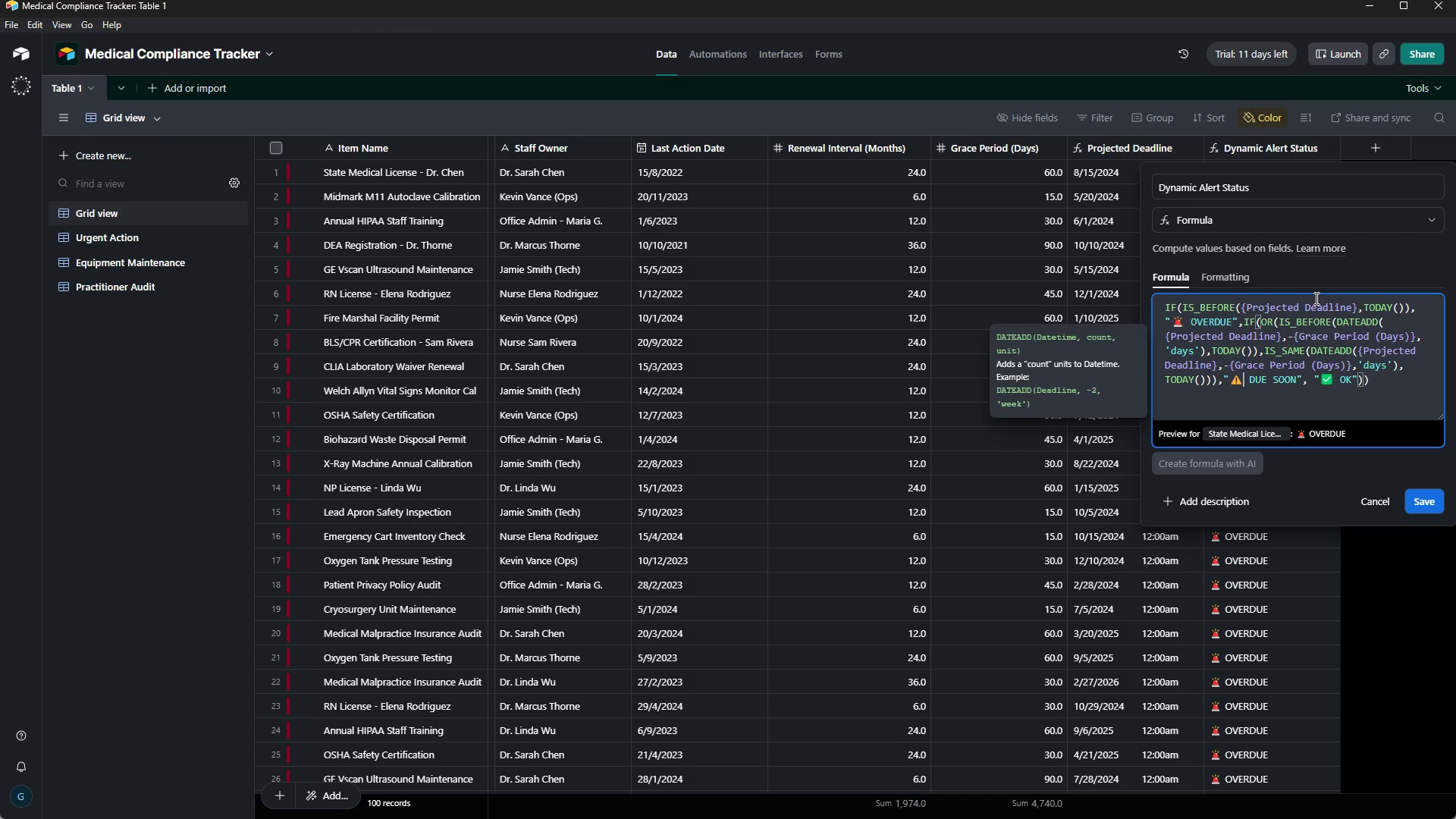 
key(ArrowRight)
 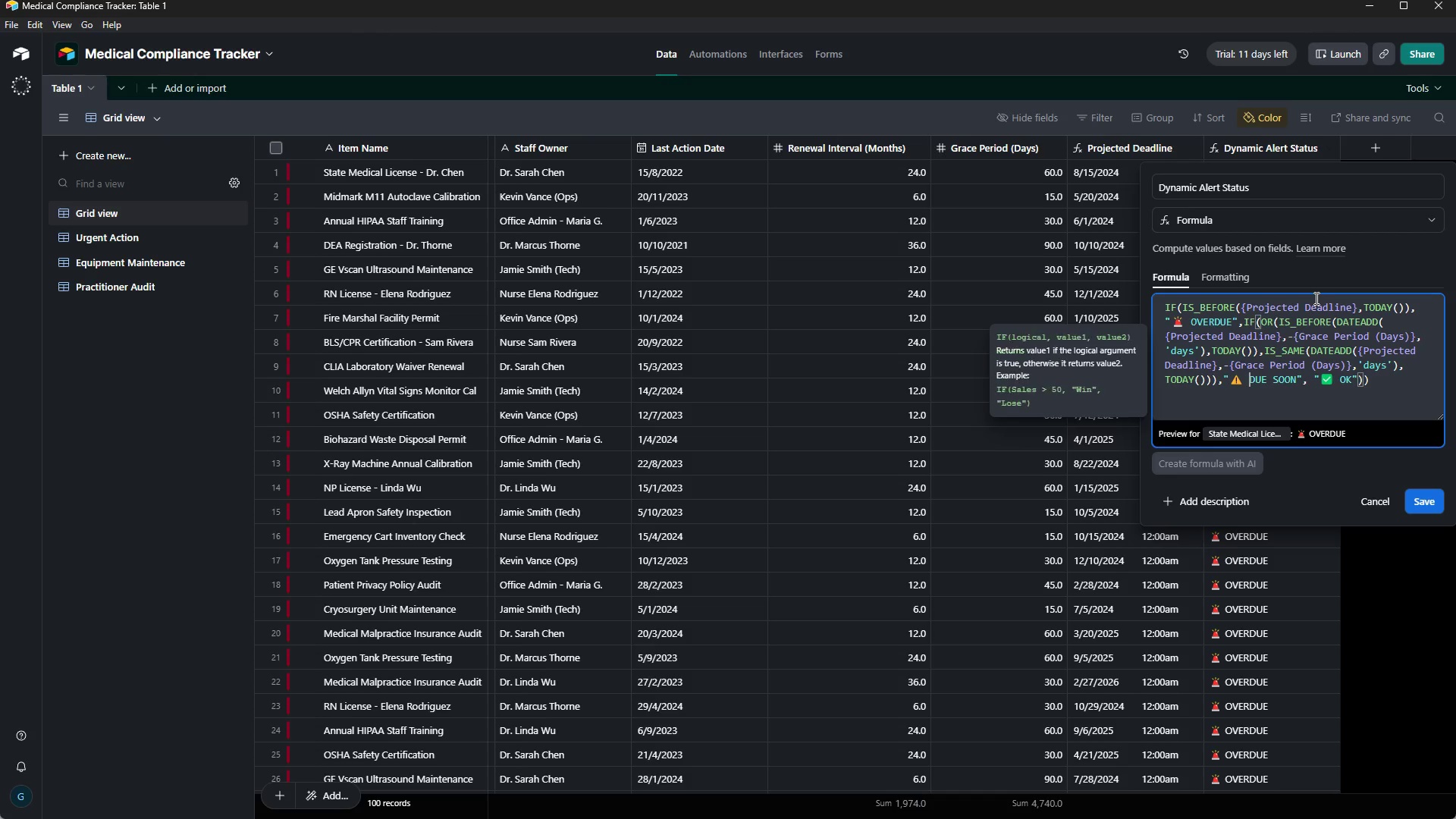 
key(ArrowRight)
 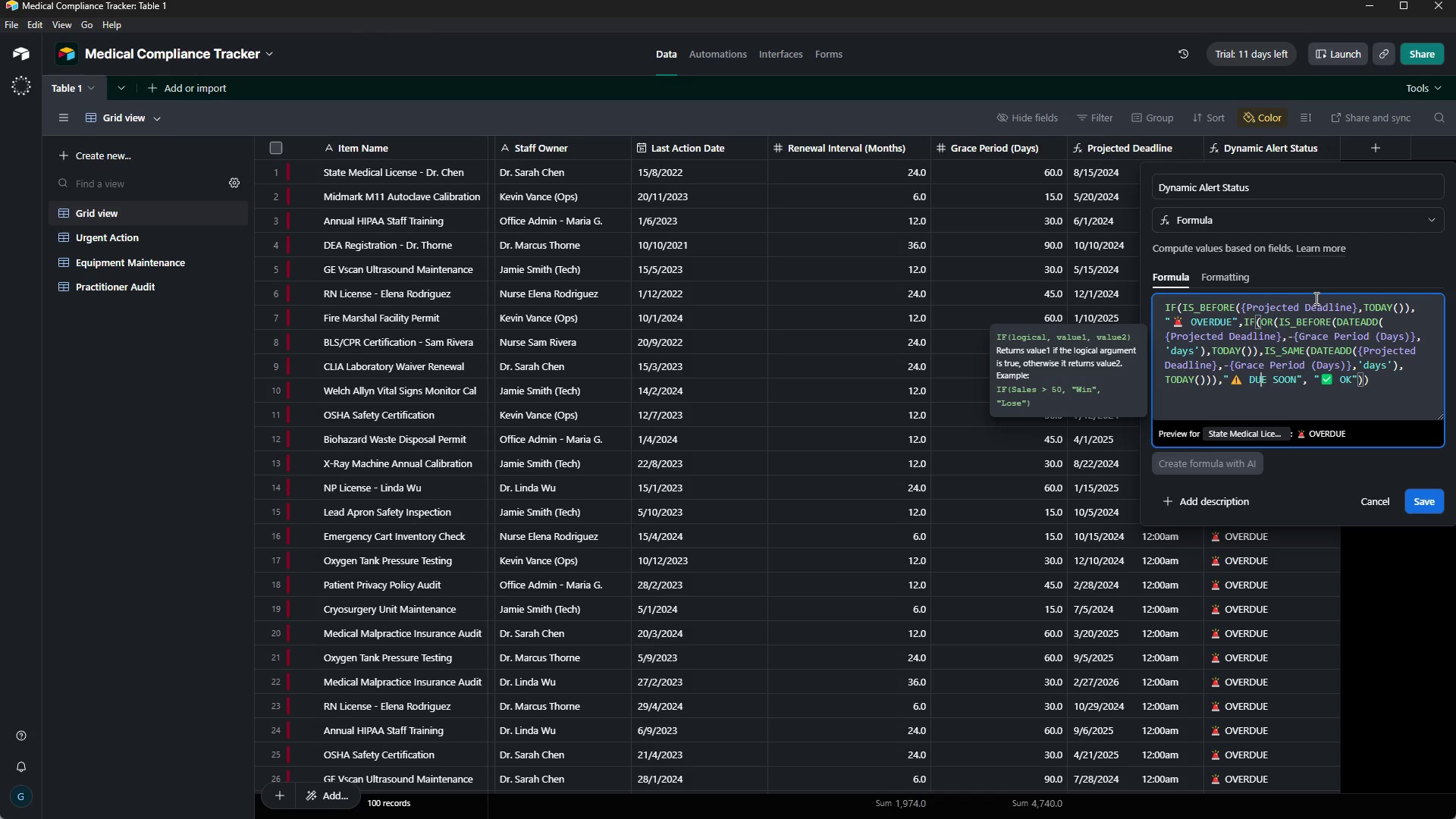 
key(ArrowRight)
 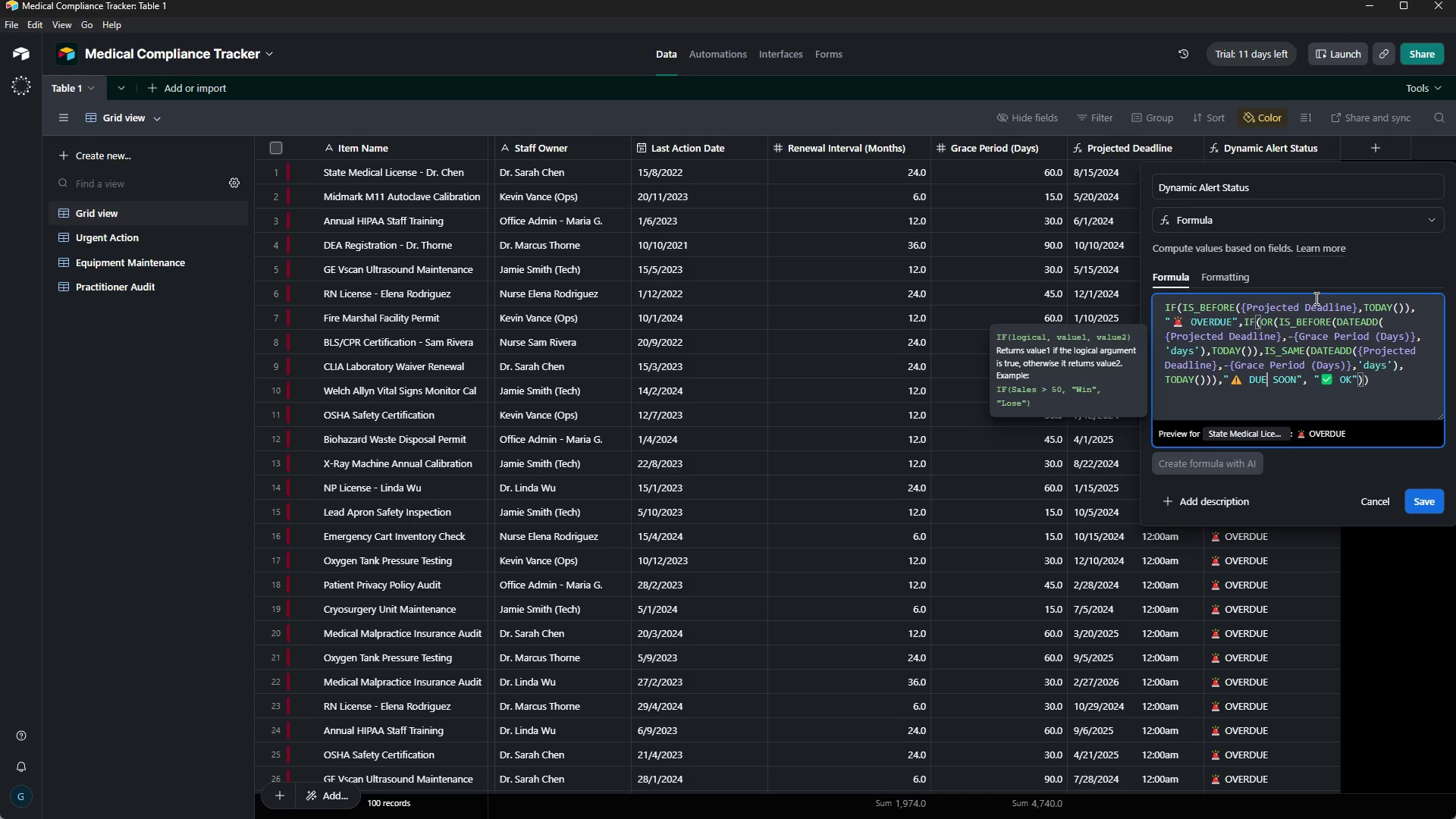 
key(ArrowRight)
 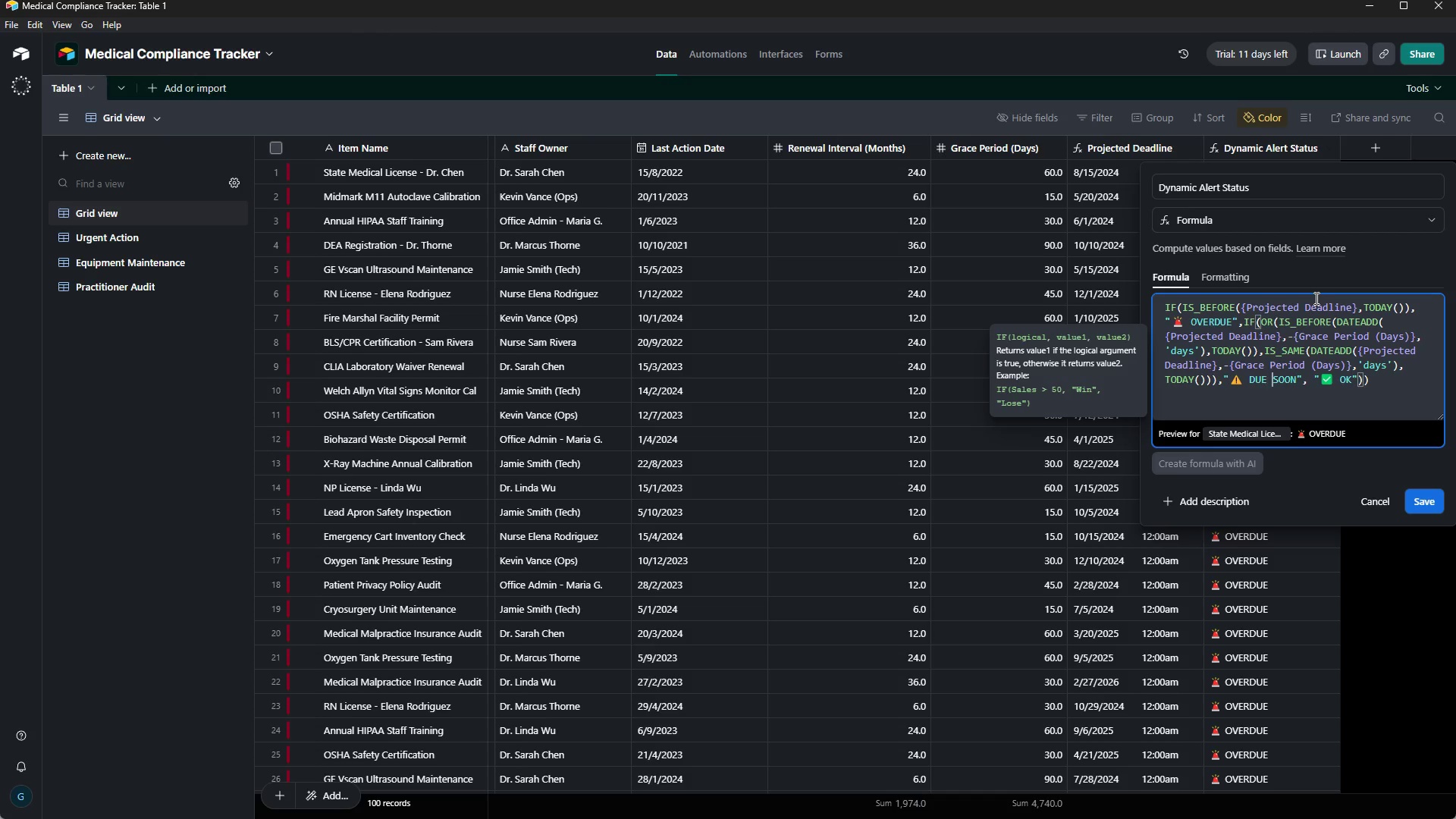 
key(ArrowRight)
 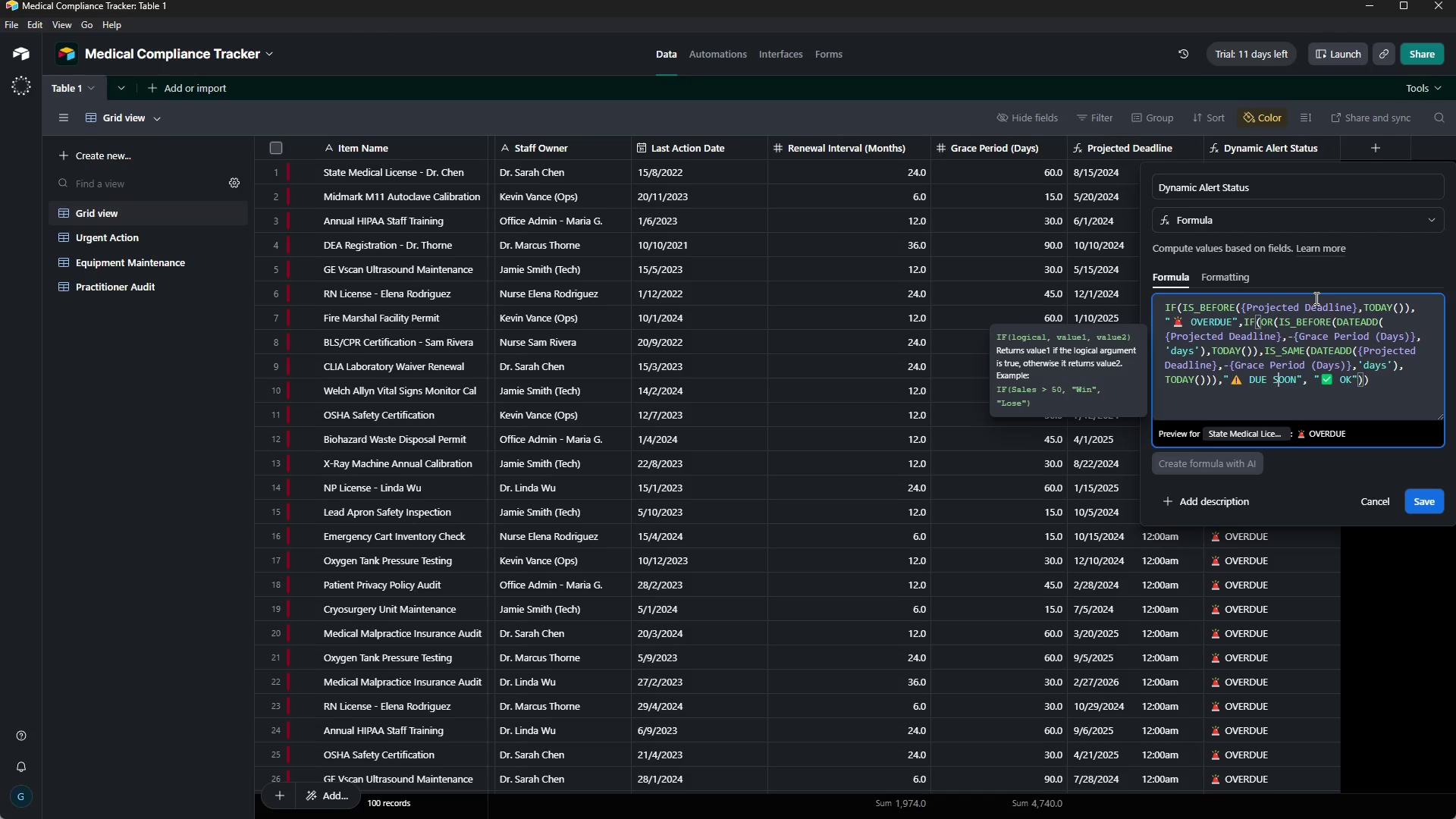 
hold_key(key=ArrowRight, duration=0.7)
 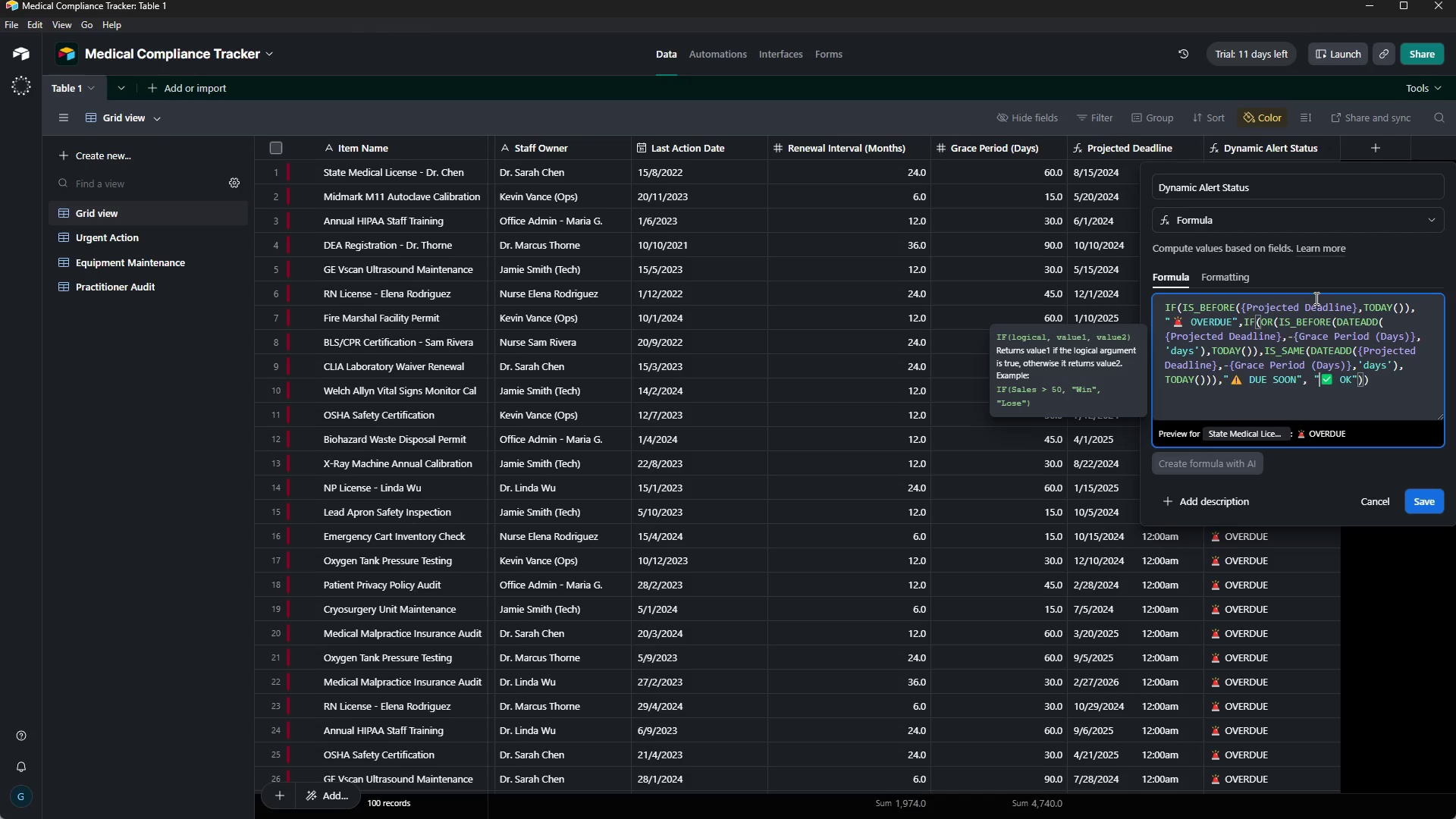 
key(ArrowRight)
 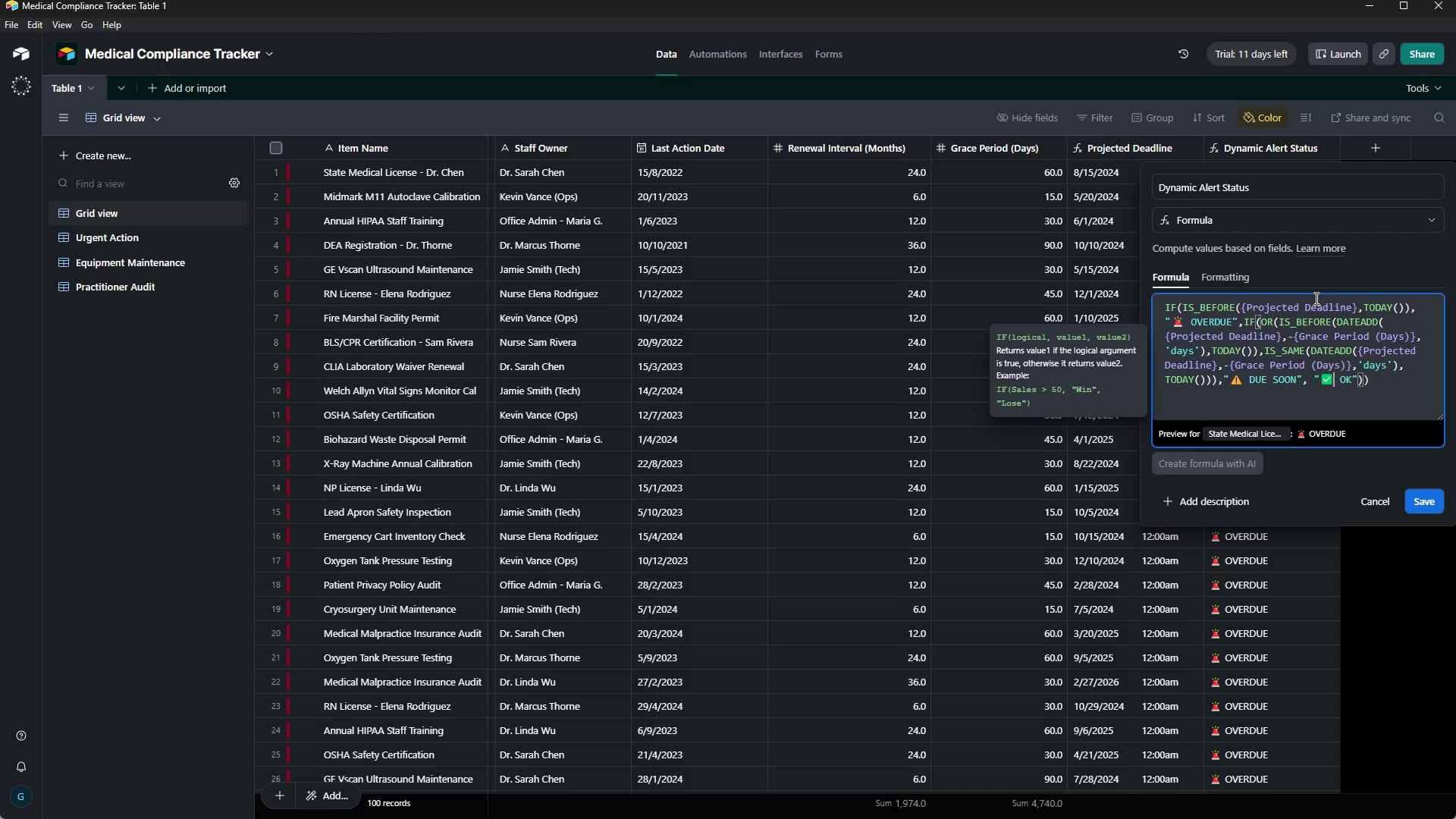 
key(ArrowRight)
 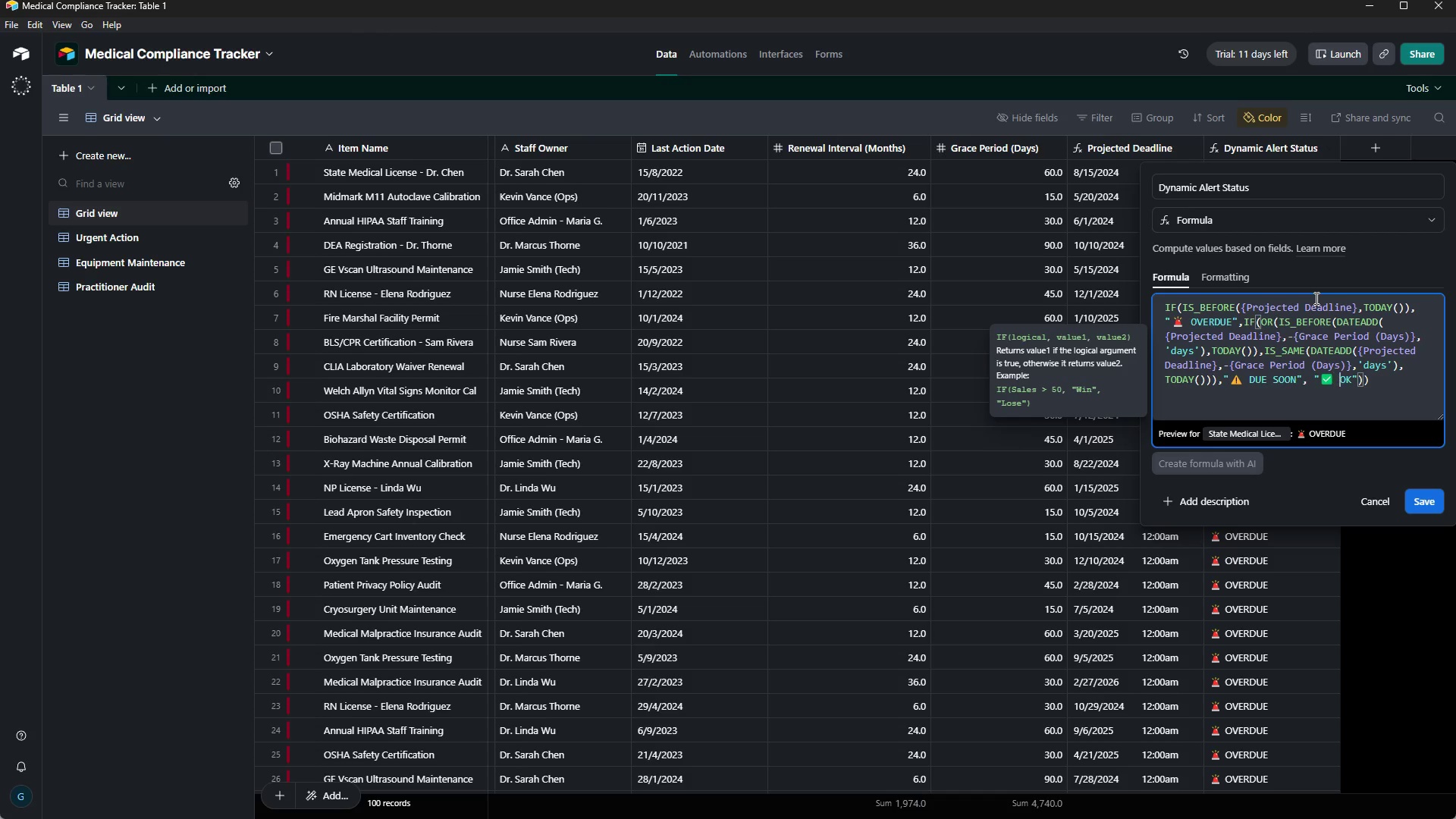 
key(ArrowRight)
 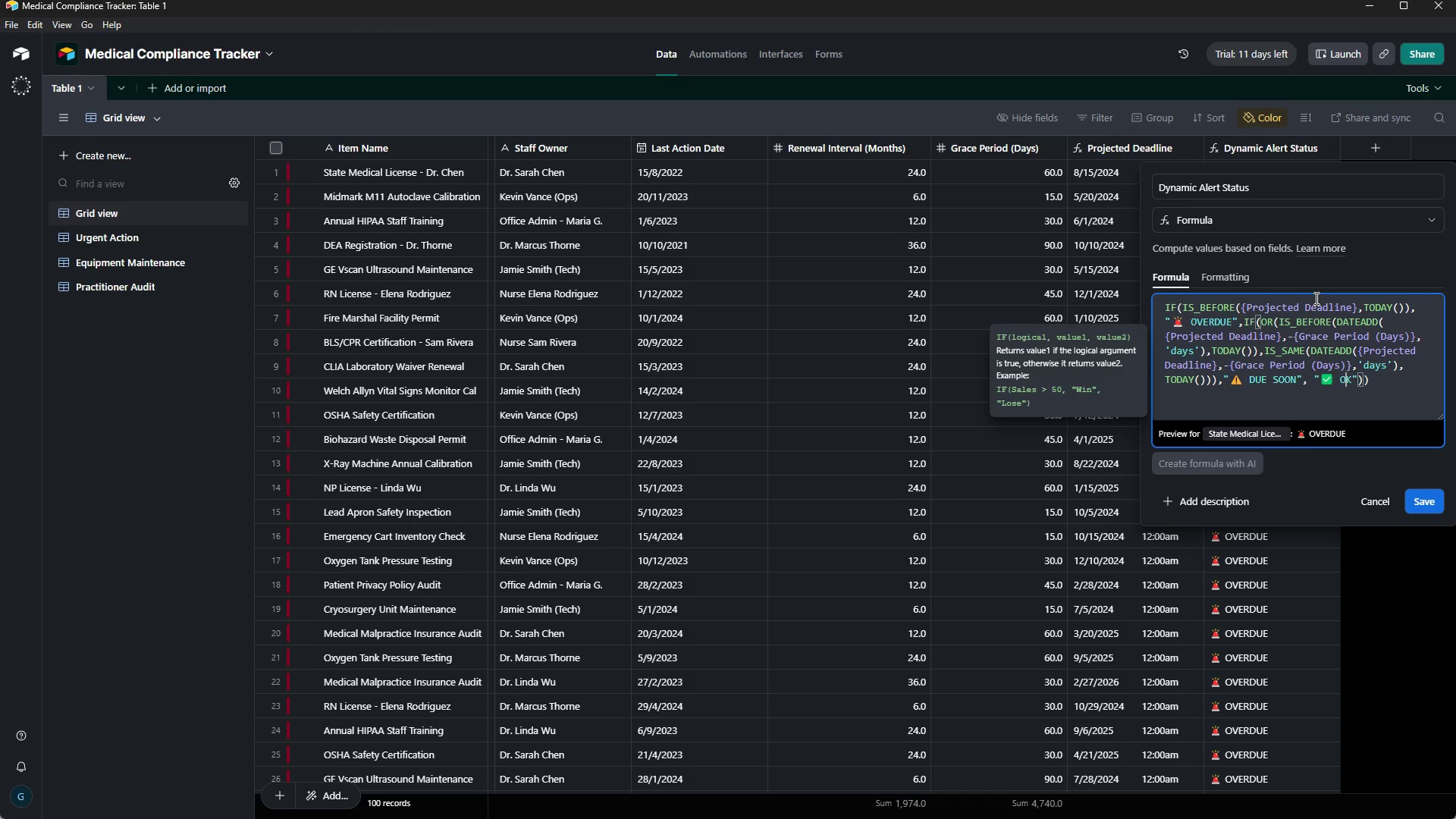 
key(ArrowRight)
 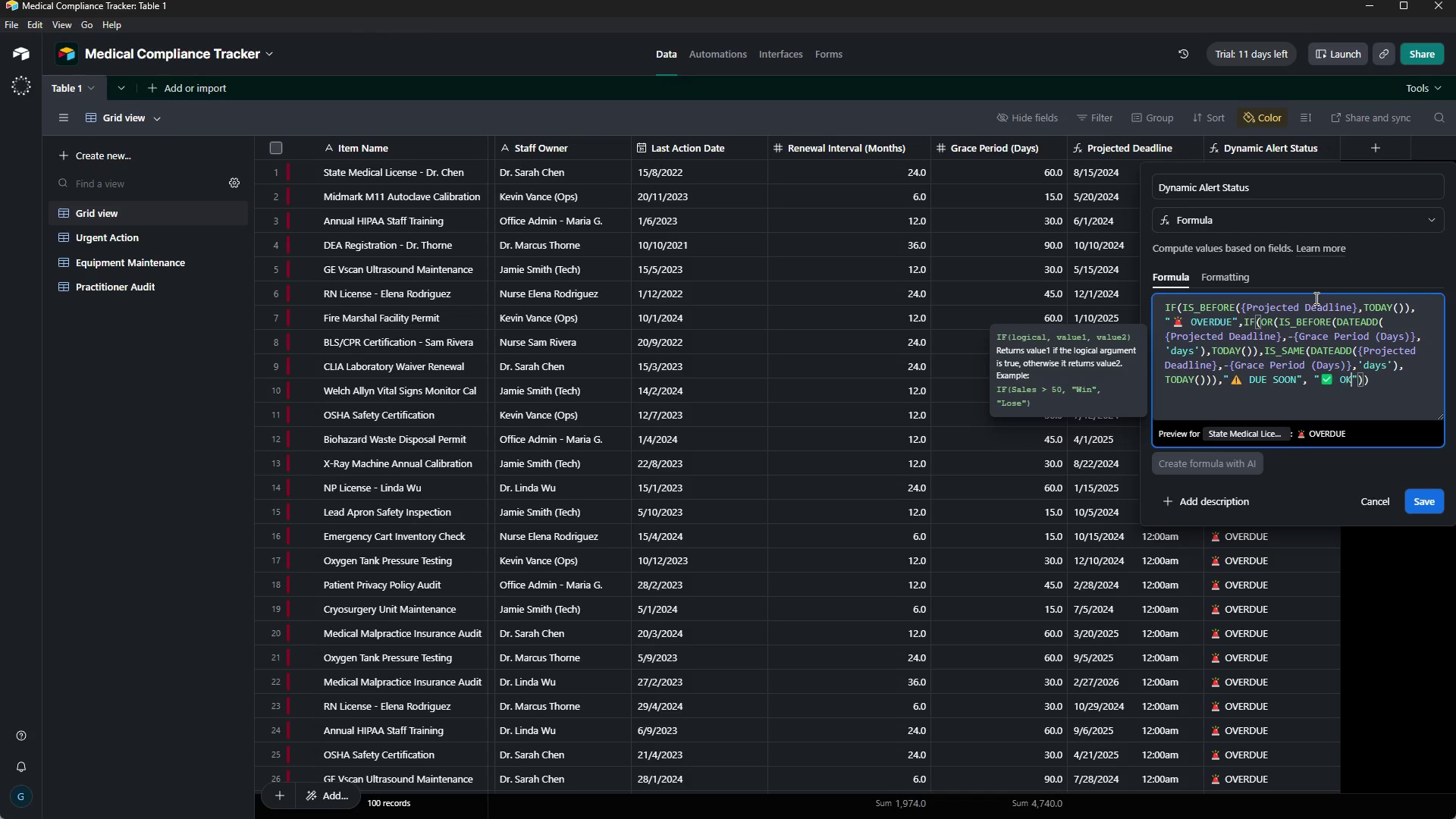 
key(ArrowRight)
 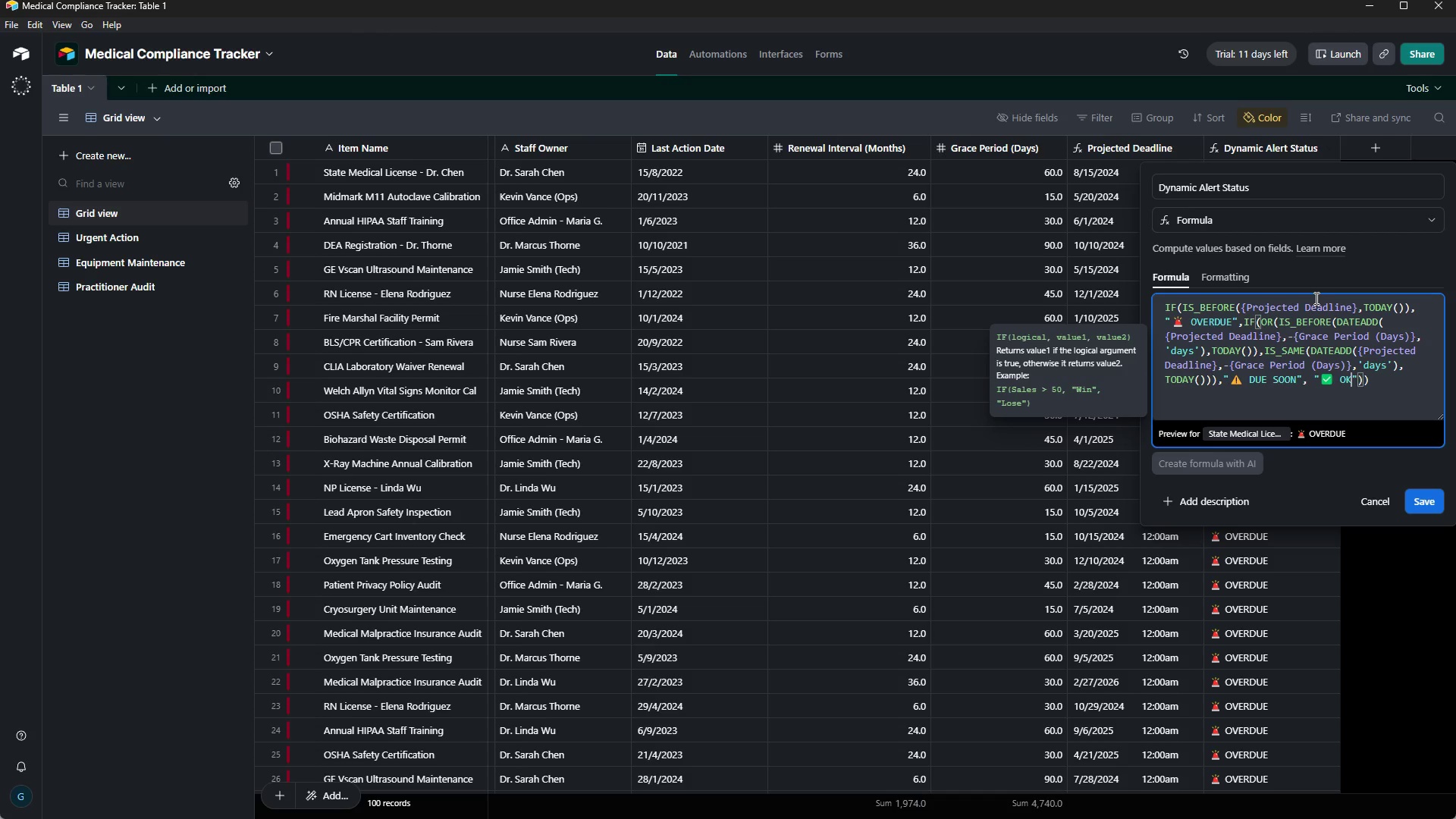 
key(ArrowRight)
 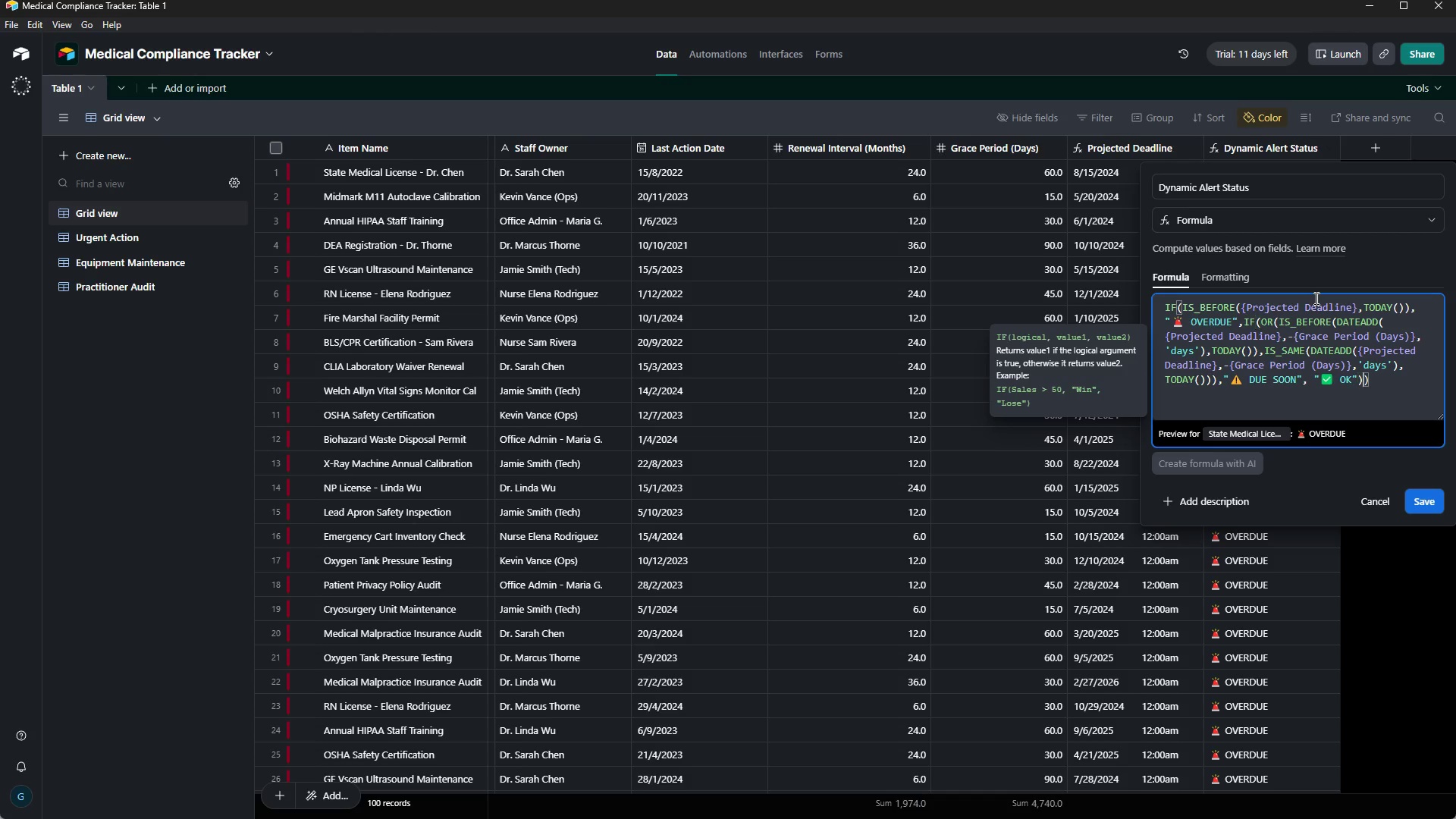 
key(ArrowRight)
 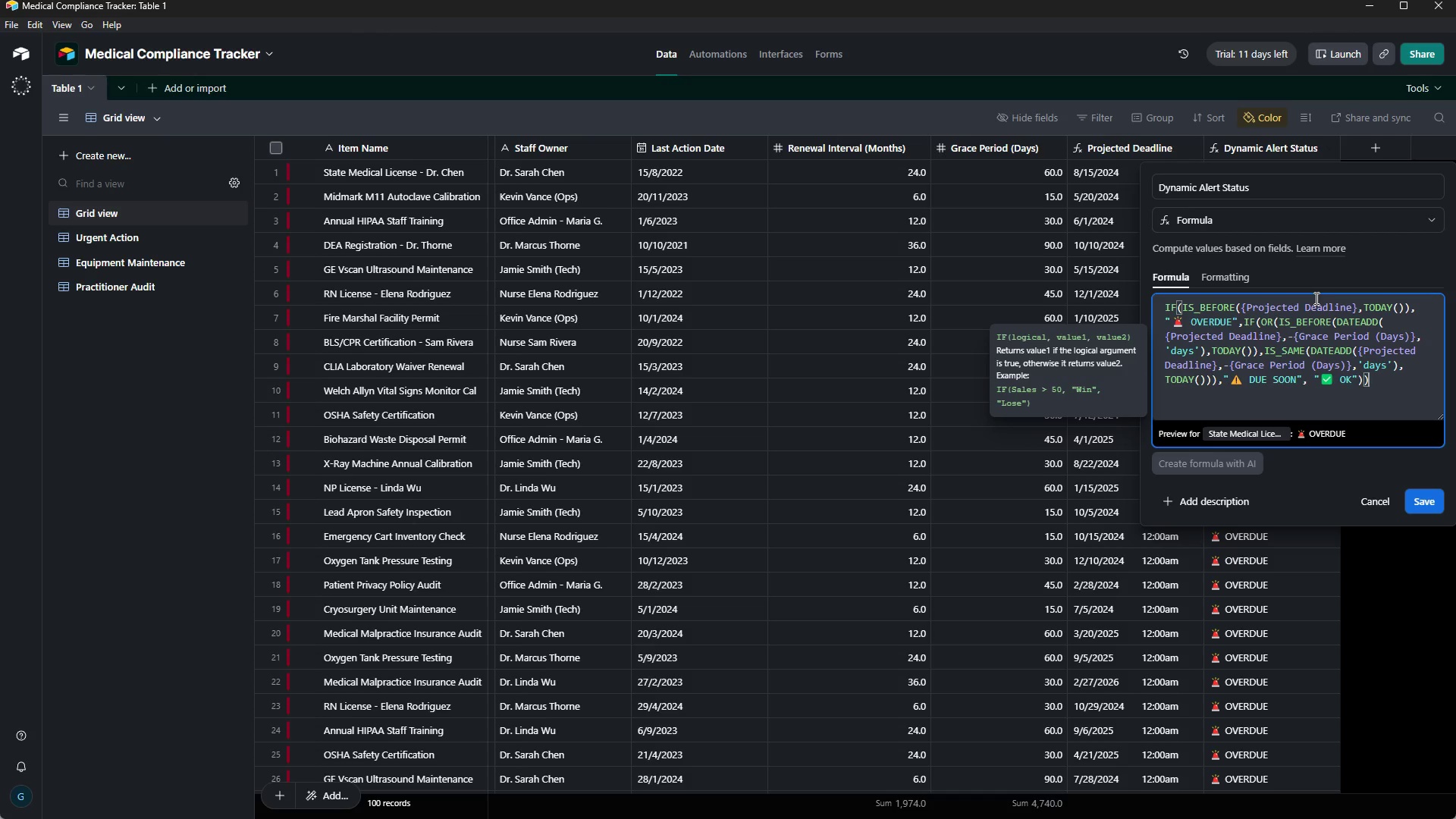 
key(ArrowRight)
 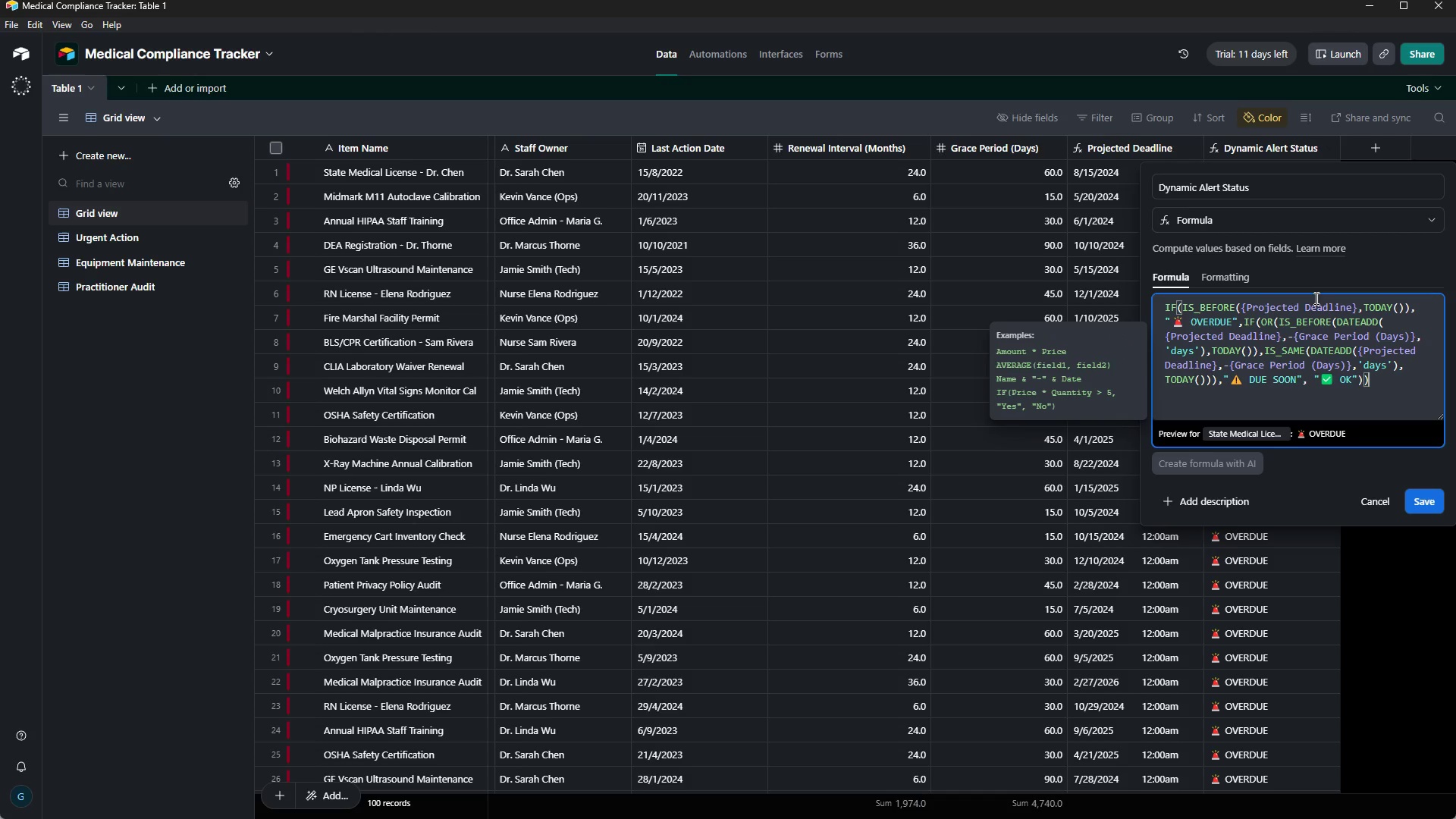 
key(ArrowRight)
 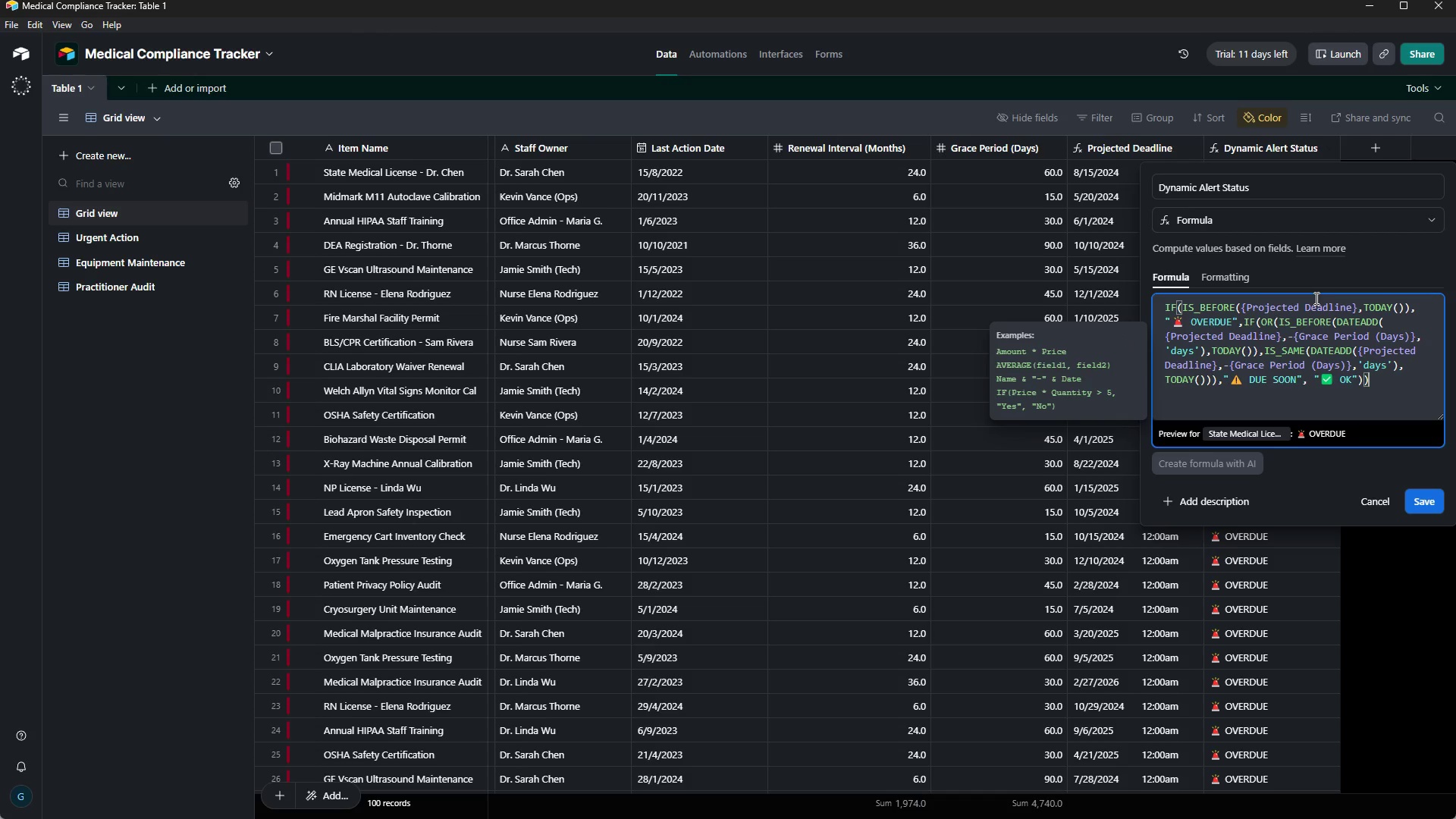 
wait(9.73)
 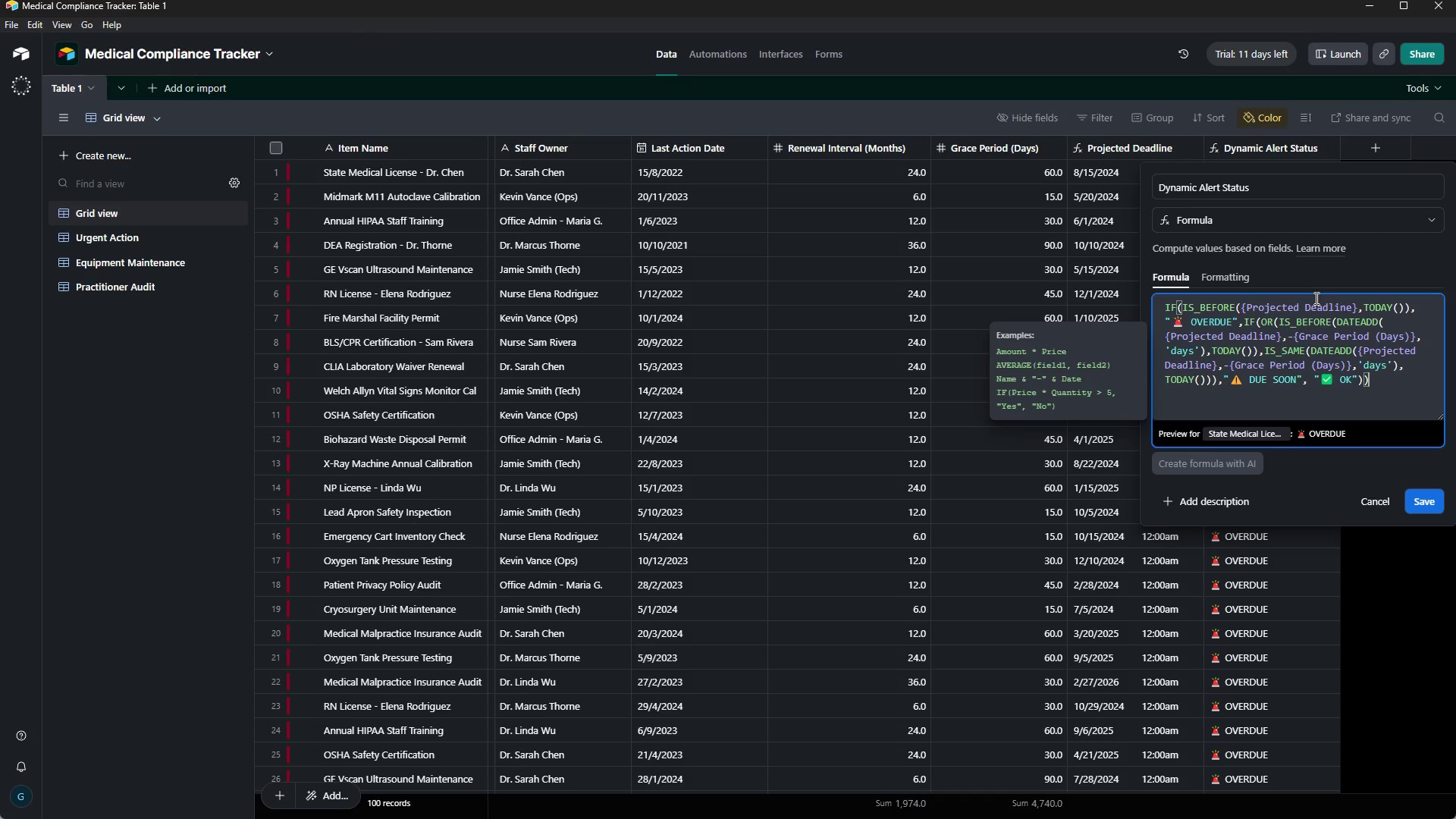 
left_click([1383, 504])
 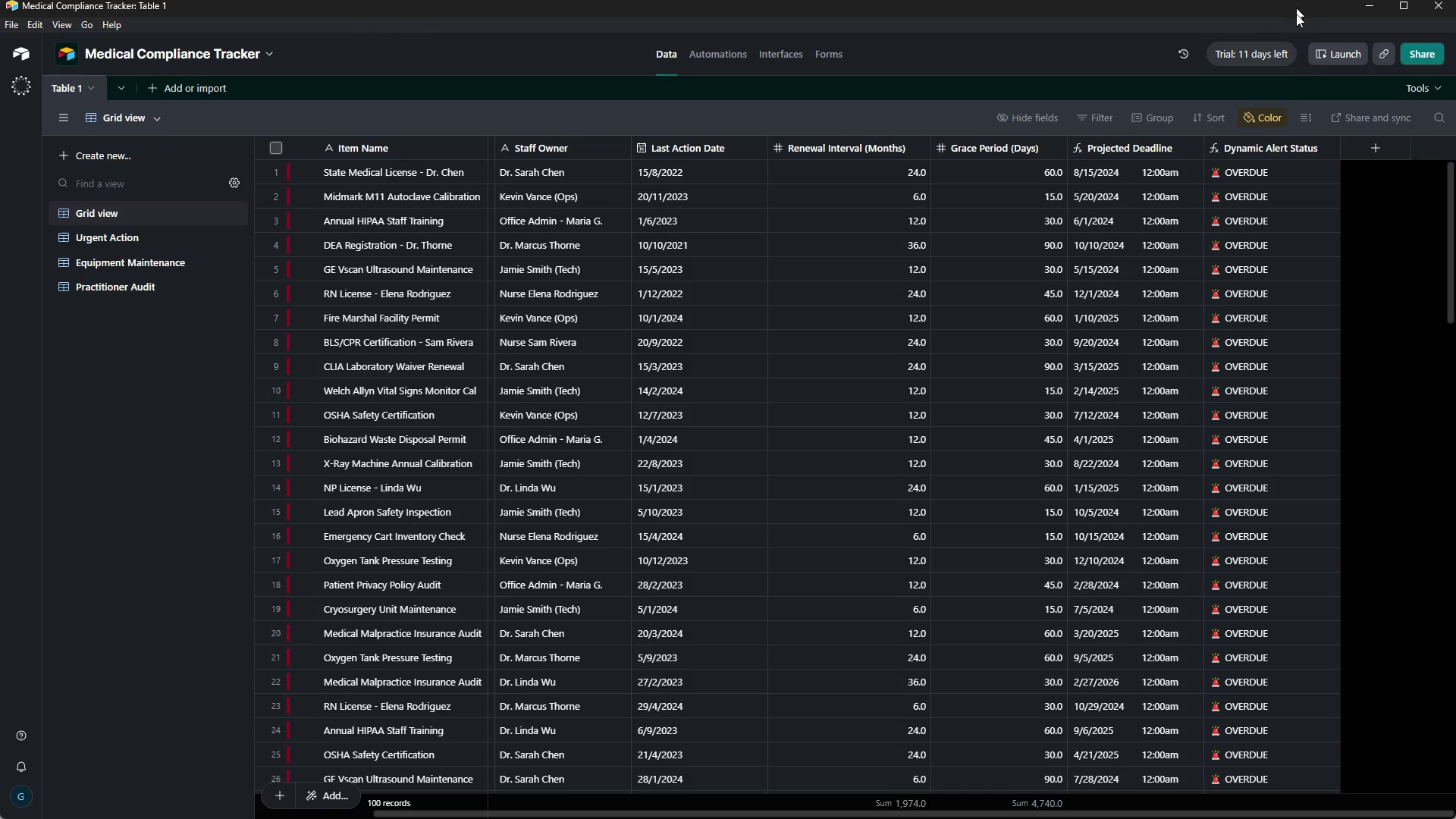 
left_click([1257, 113])
 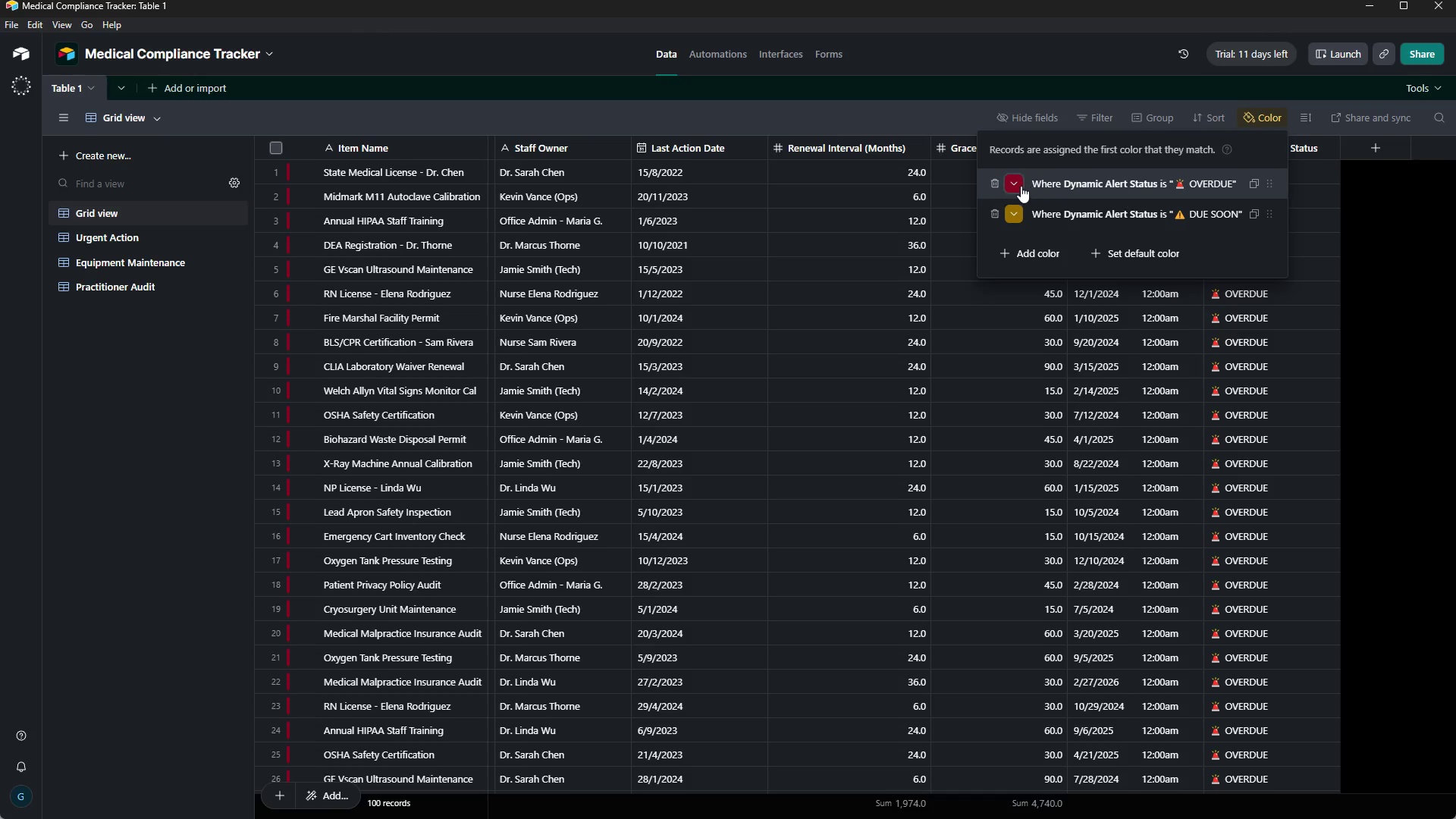 
left_click([1065, 182])
 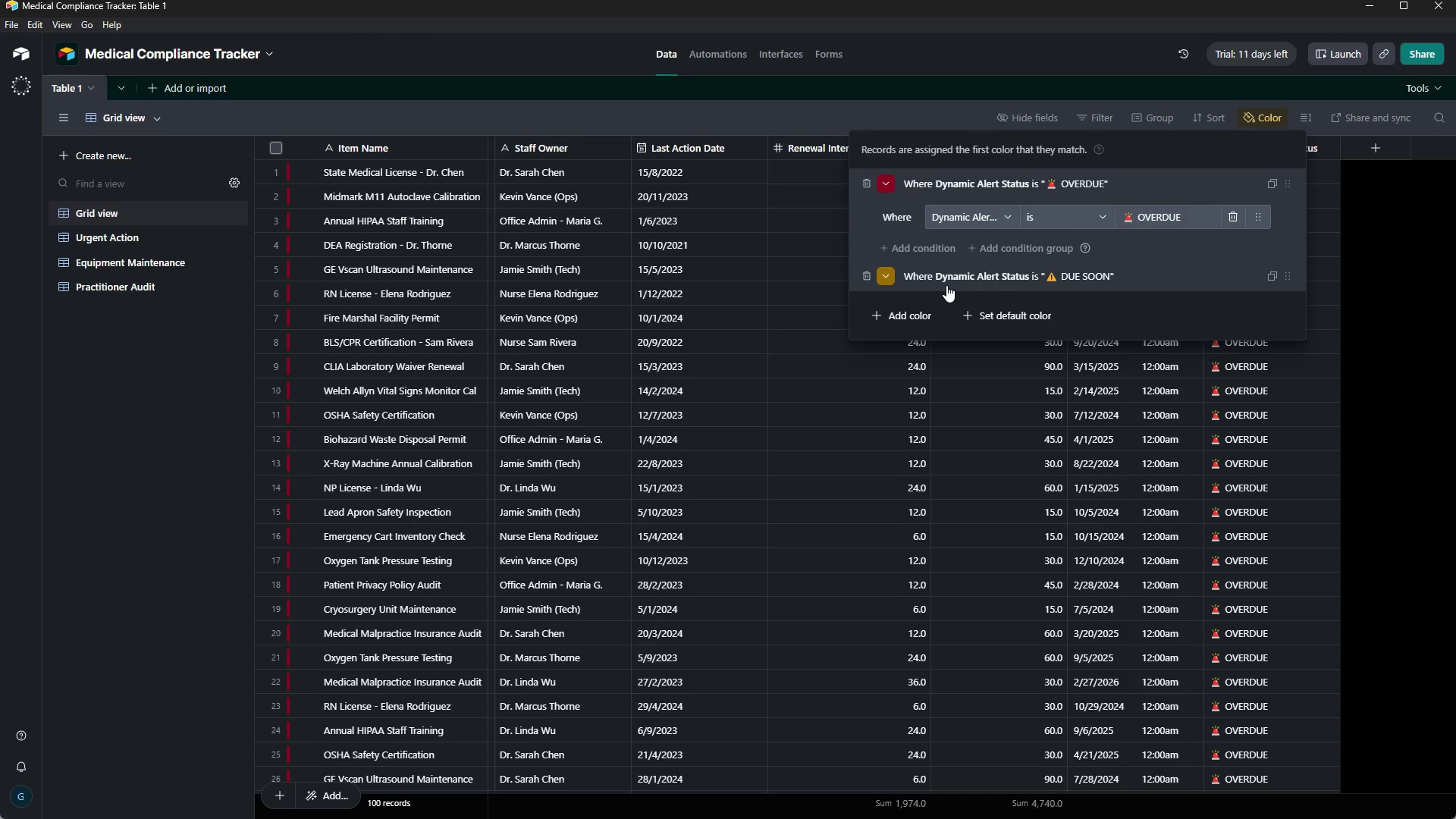 
wait(11.98)
 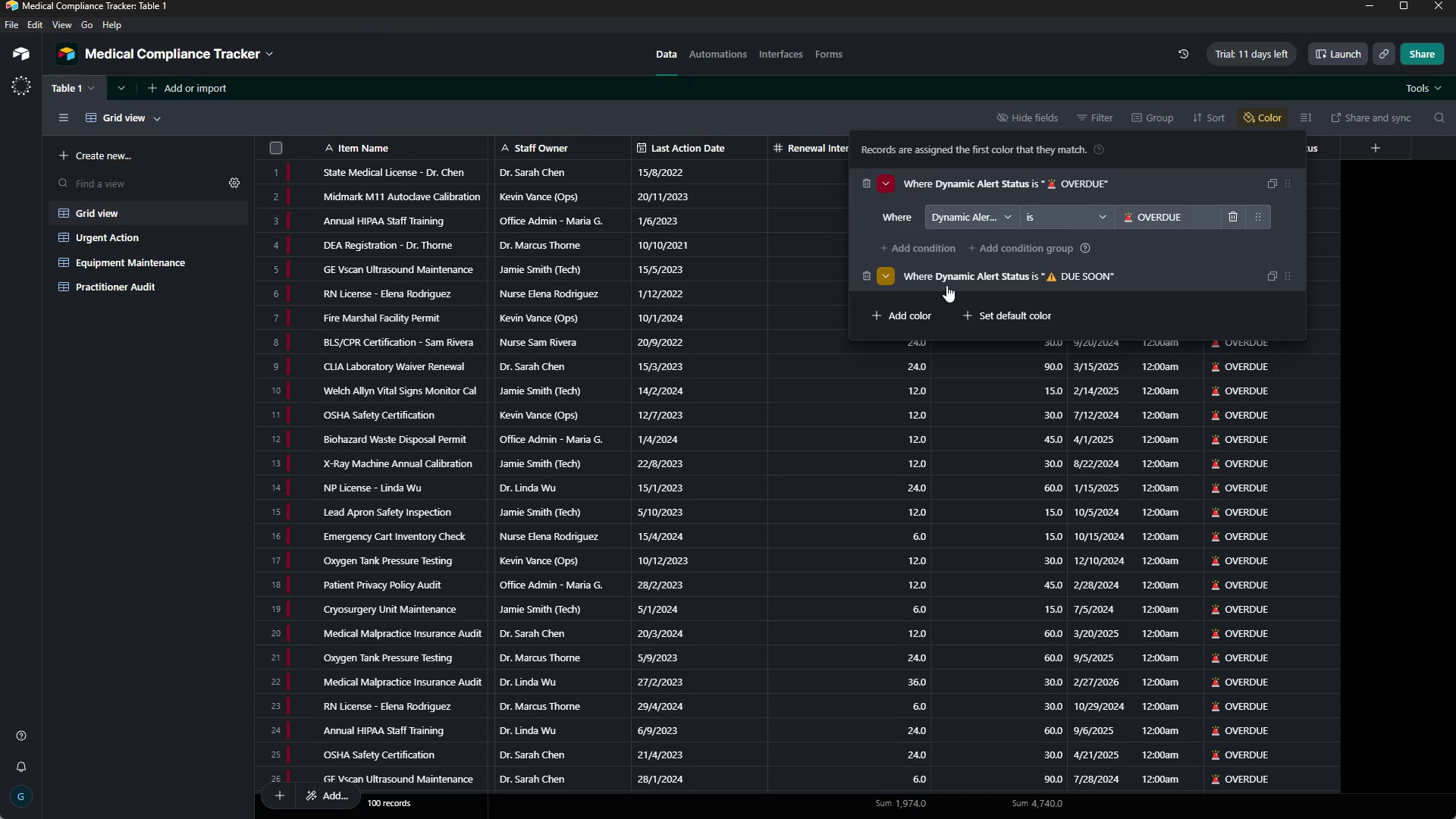 
left_click([949, 269])
 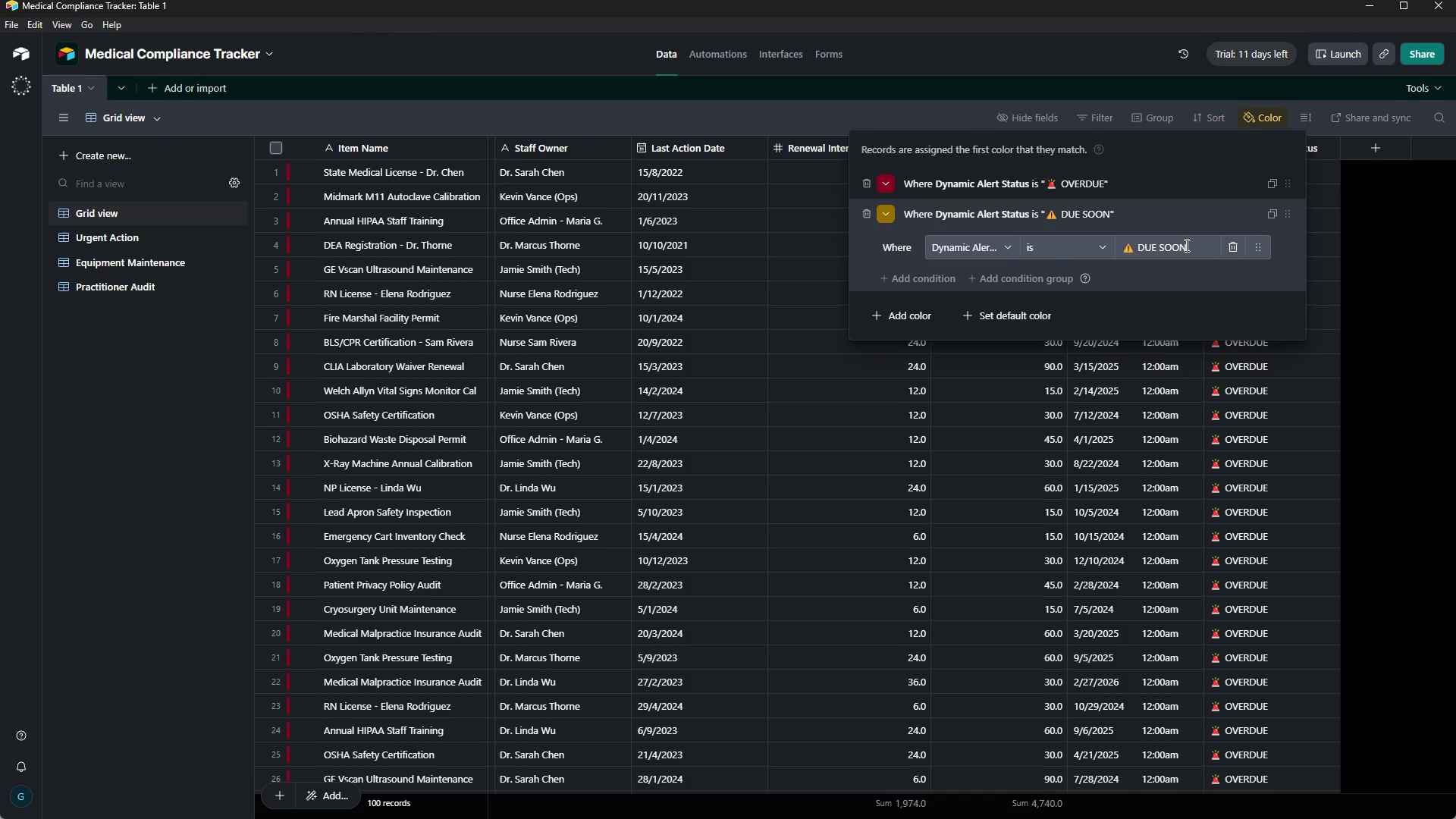 
wait(8.77)
 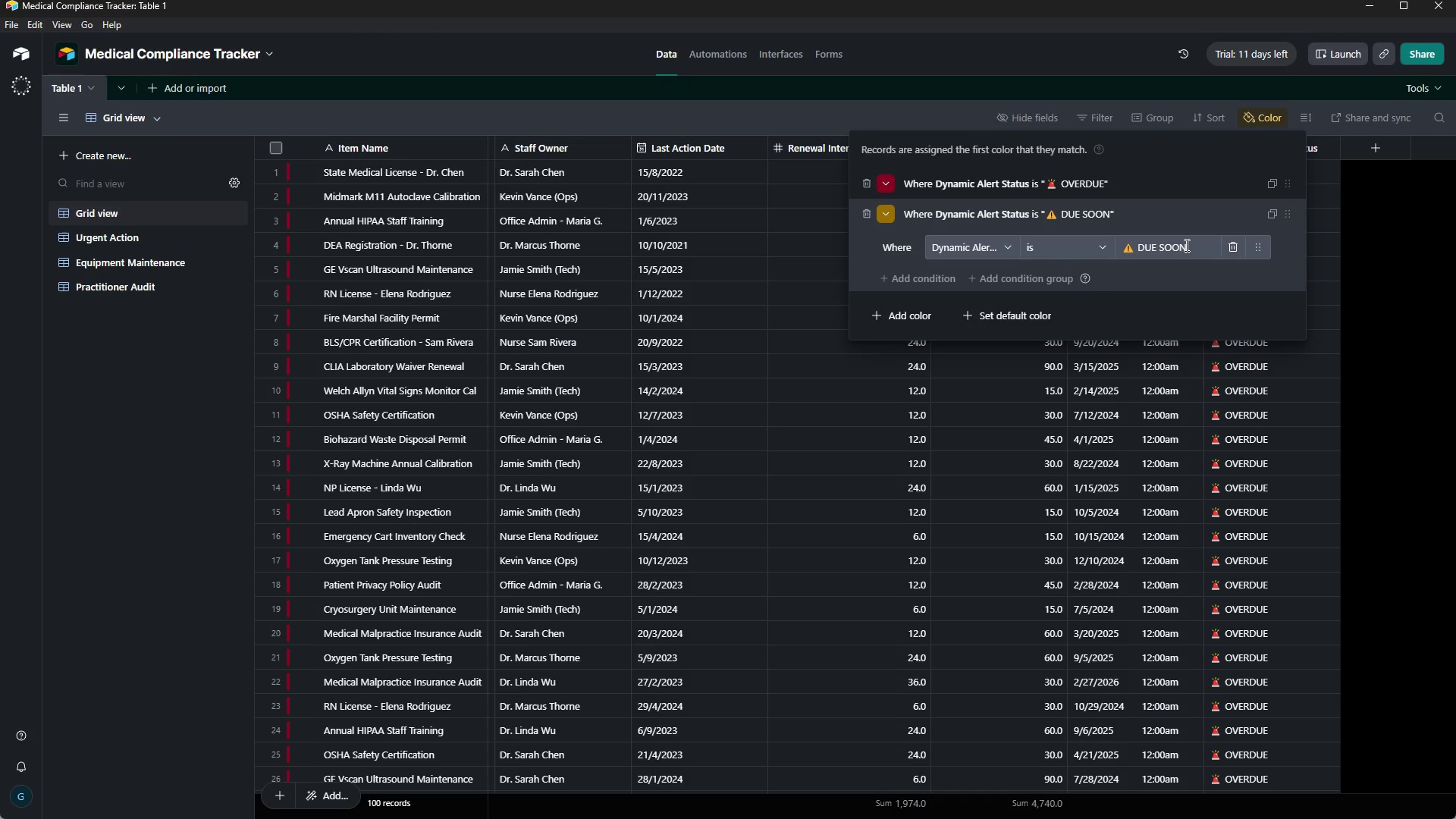 
left_click([1403, 275])
 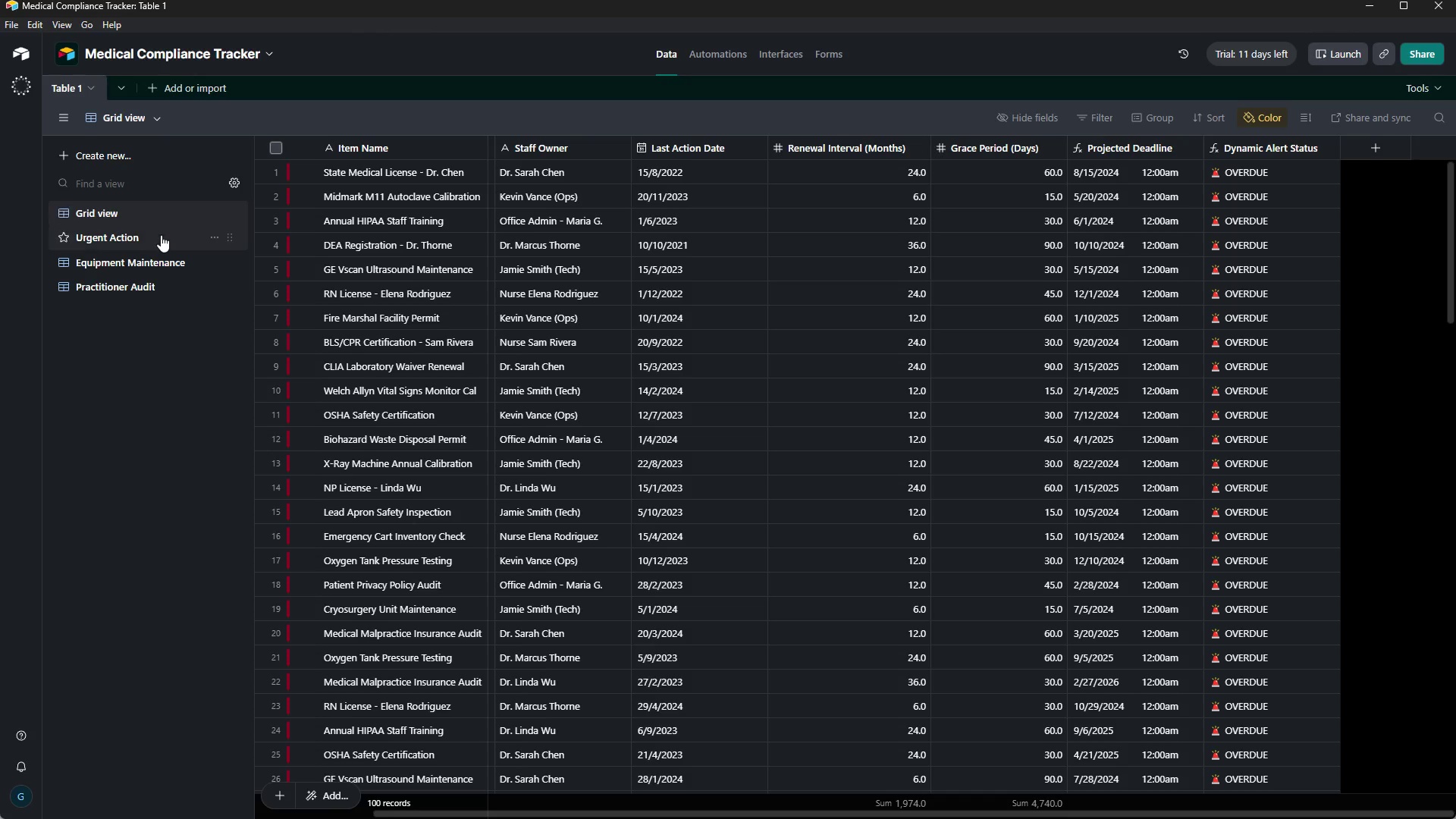 
left_click([162, 235])
 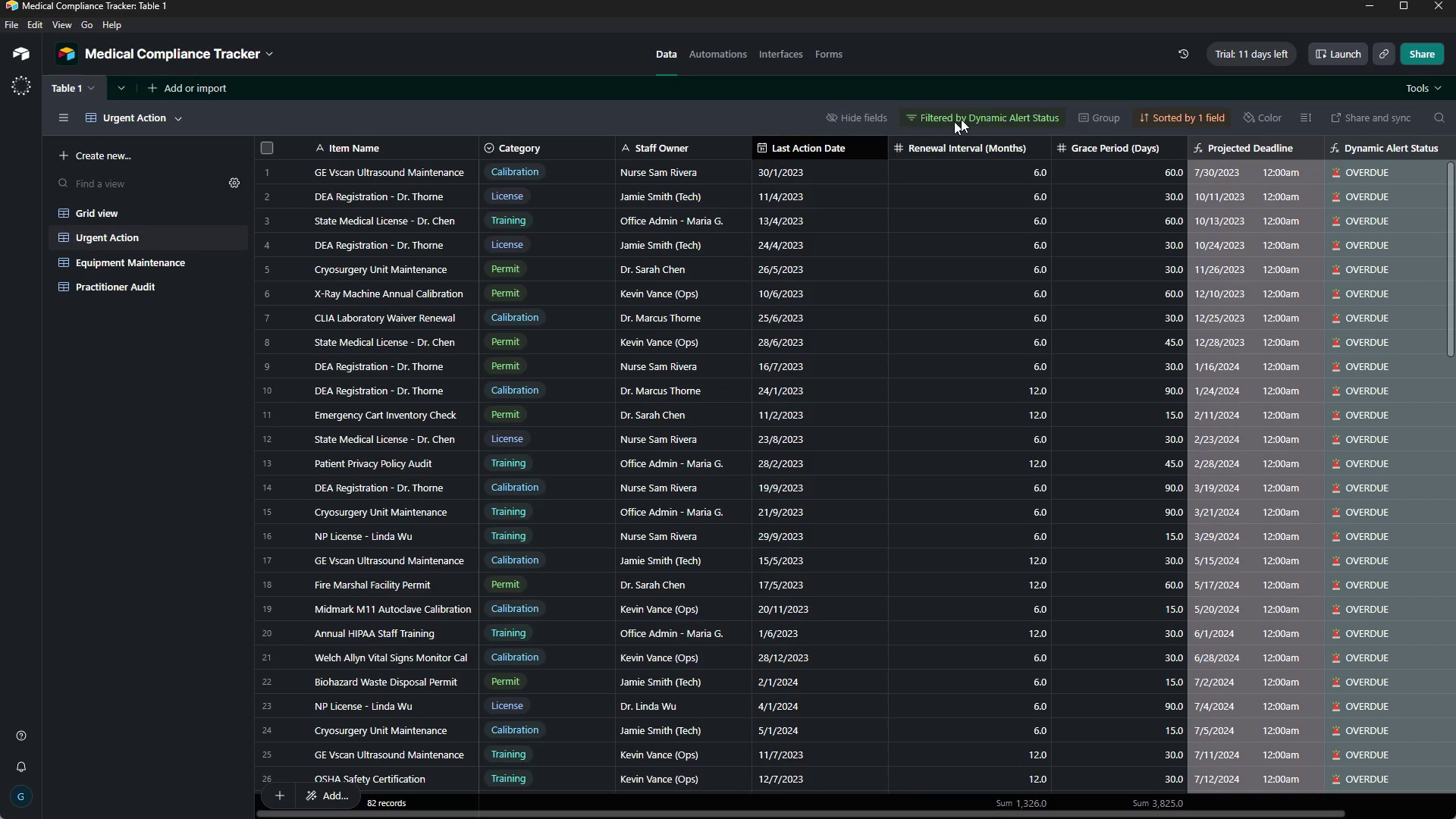 
left_click([1014, 117])
 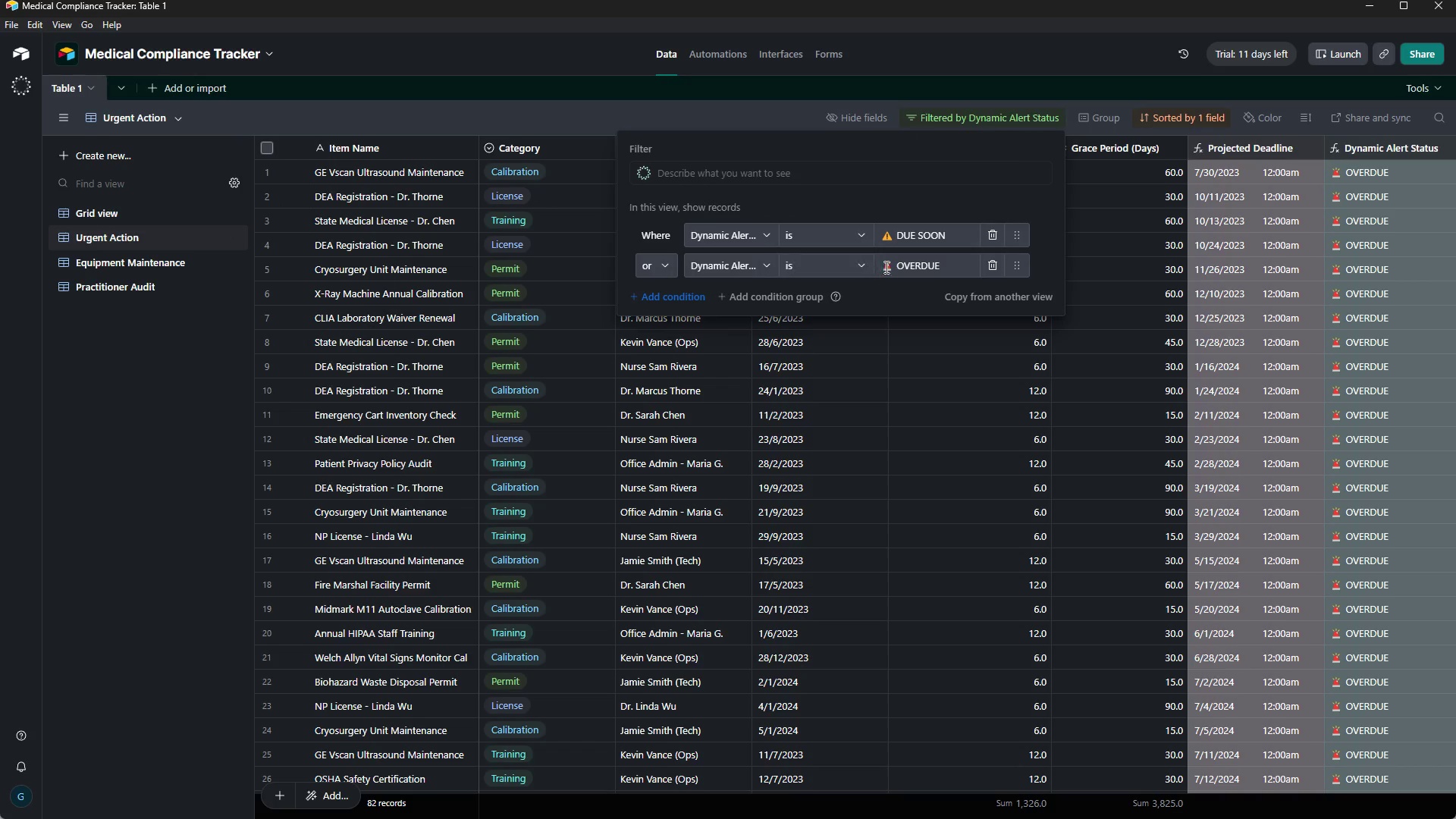 
wait(10.88)
 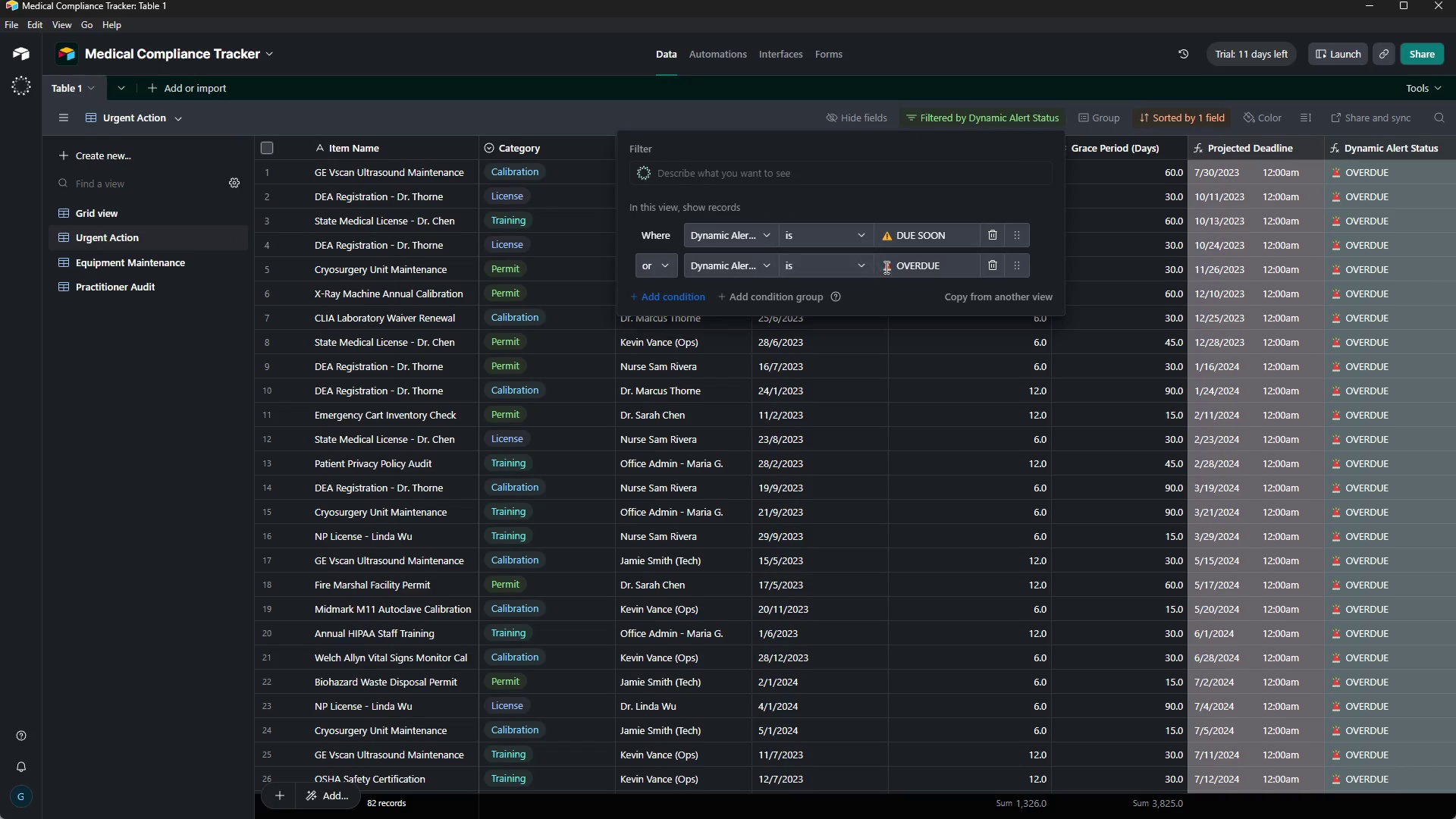 
left_click([1188, 117])
 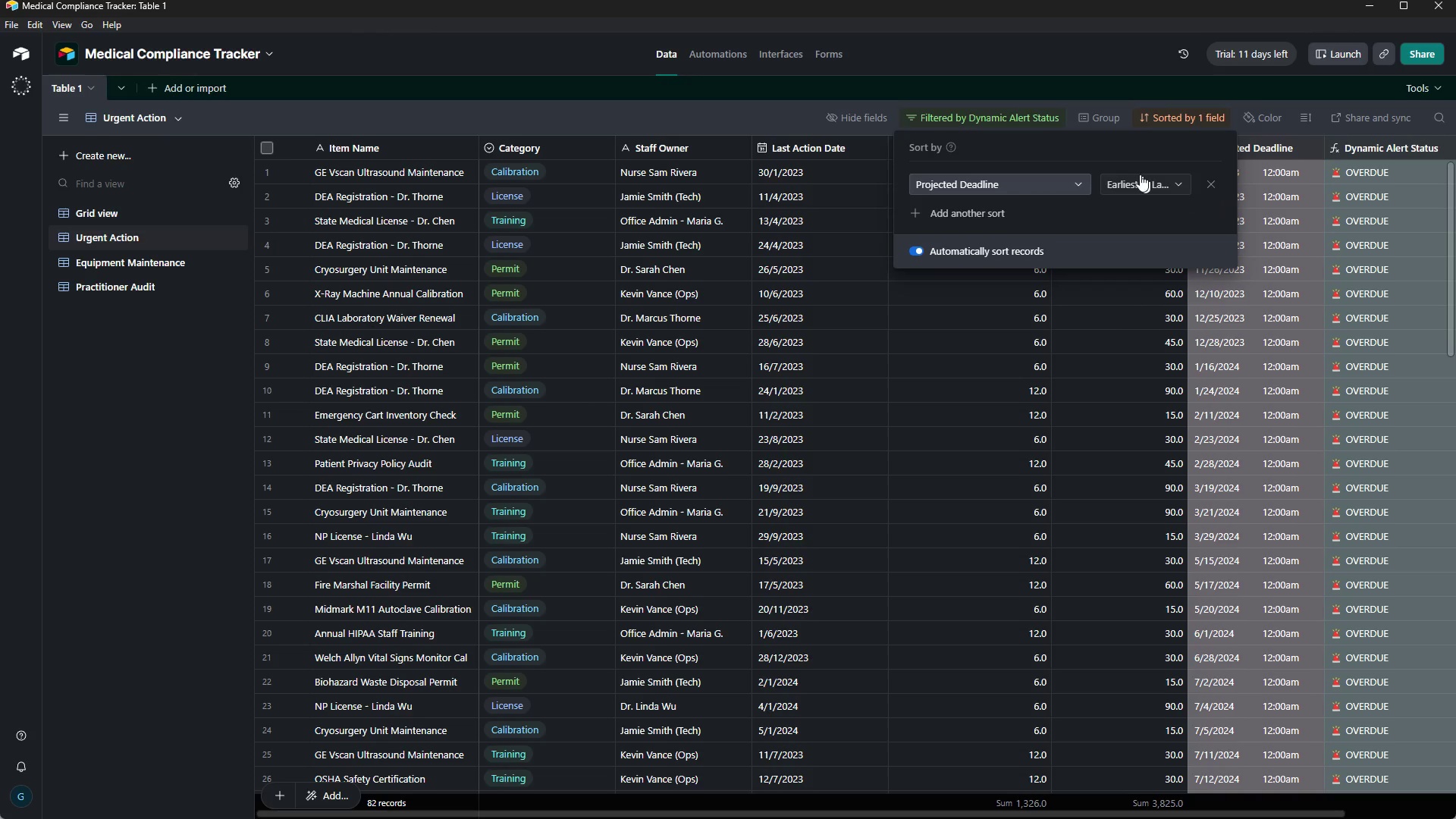 
left_click([710, 111])
 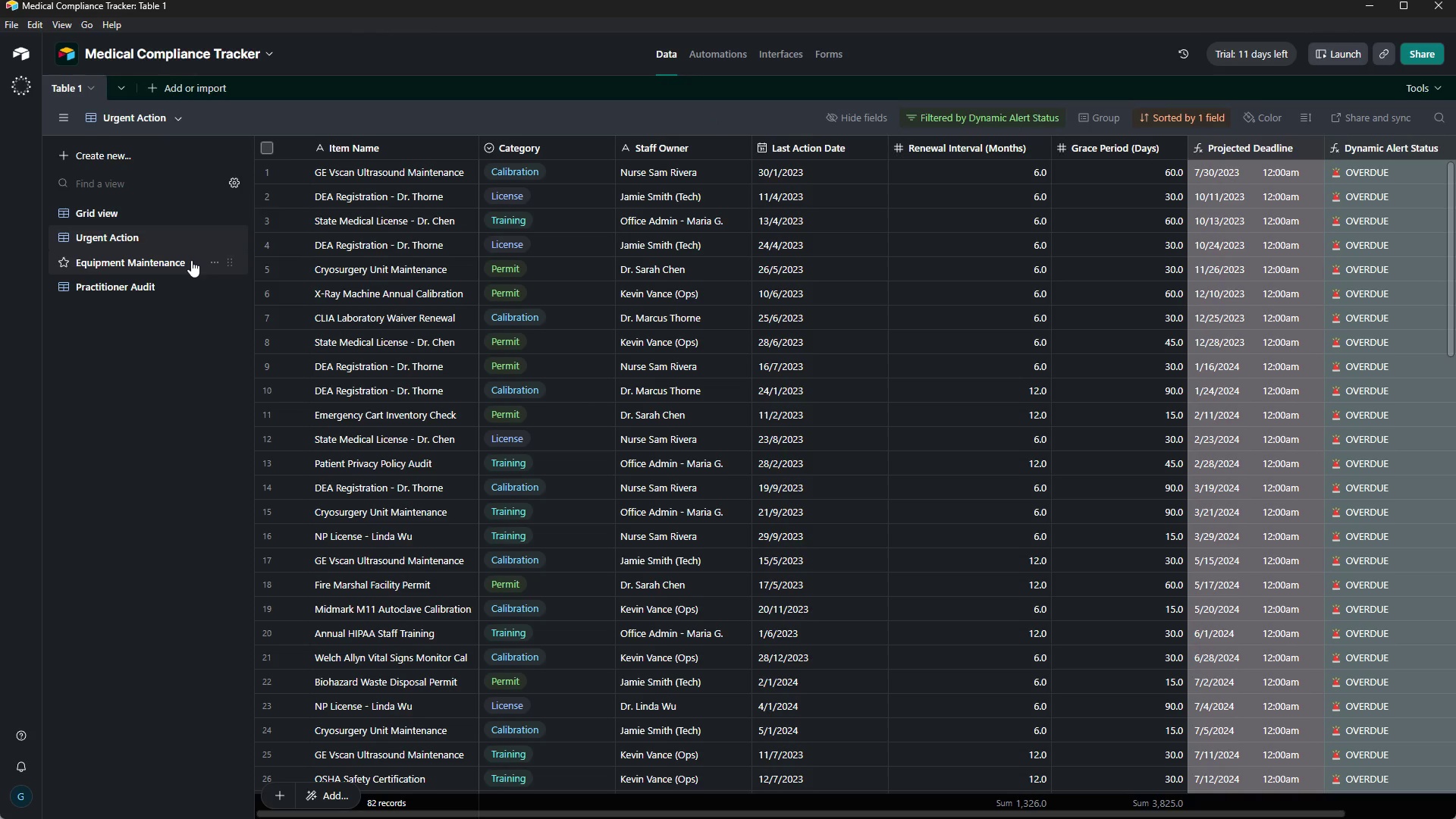 
left_click([165, 259])
 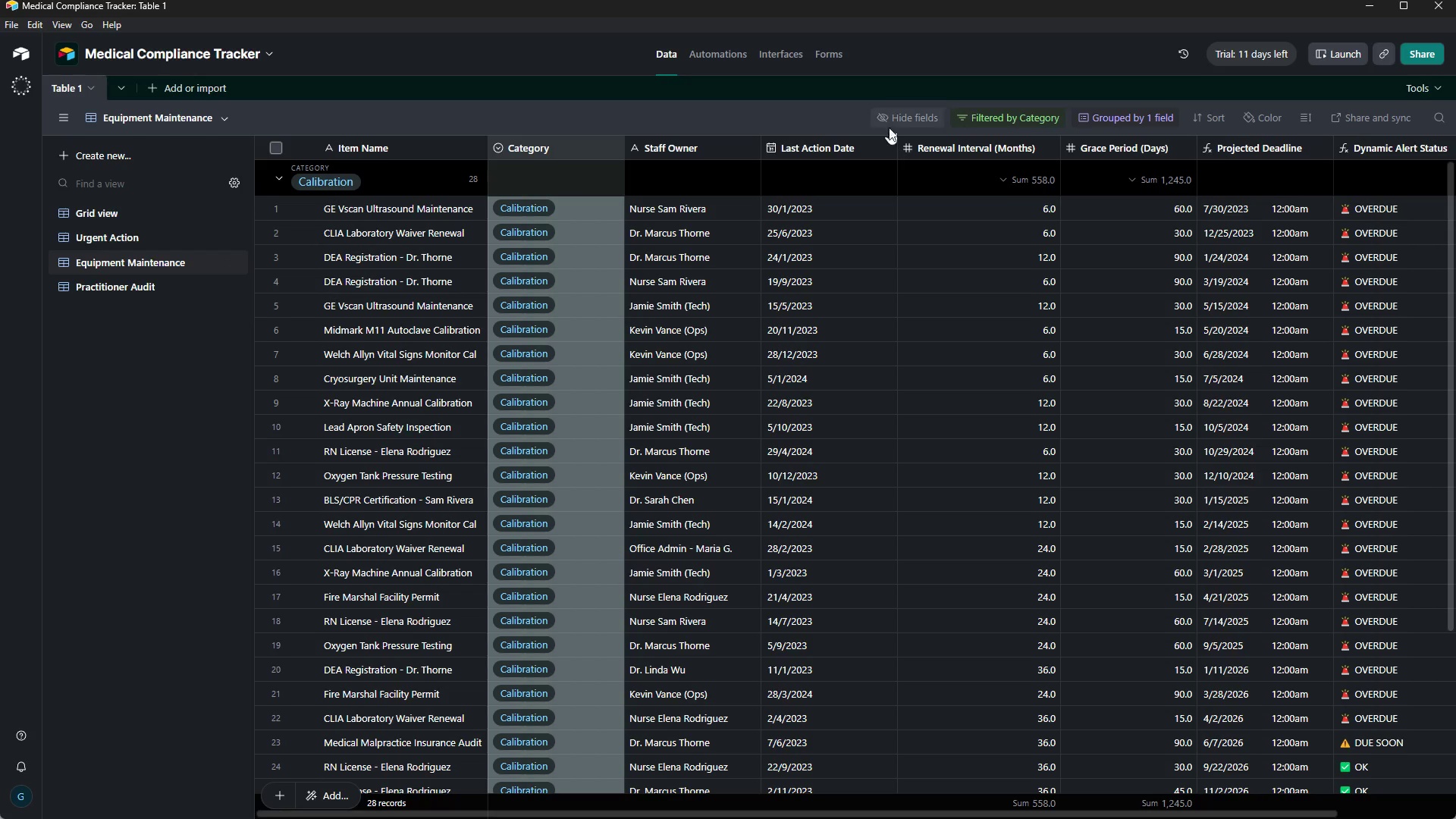 
left_click([1009, 119])
 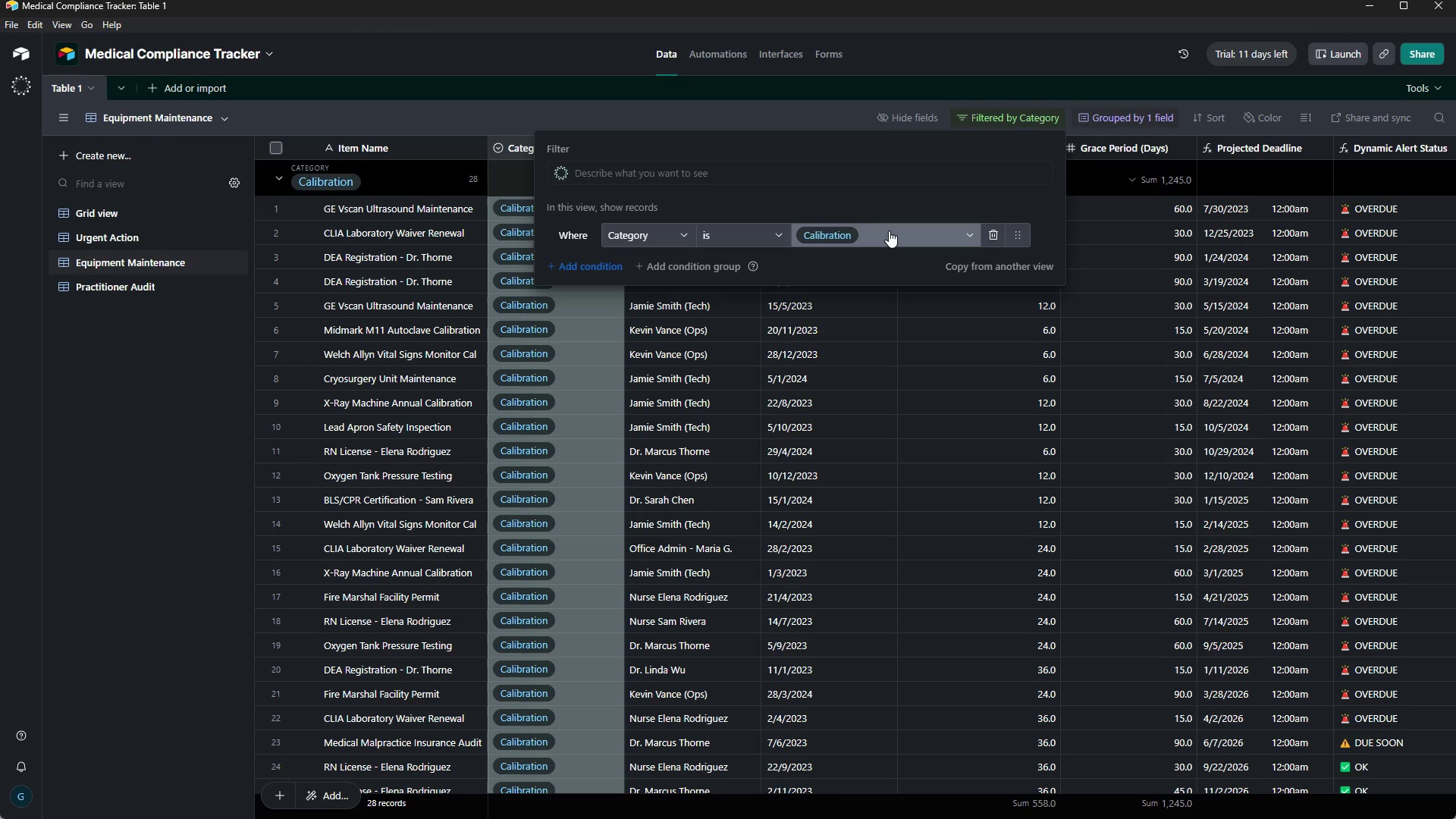 
wait(37.17)
 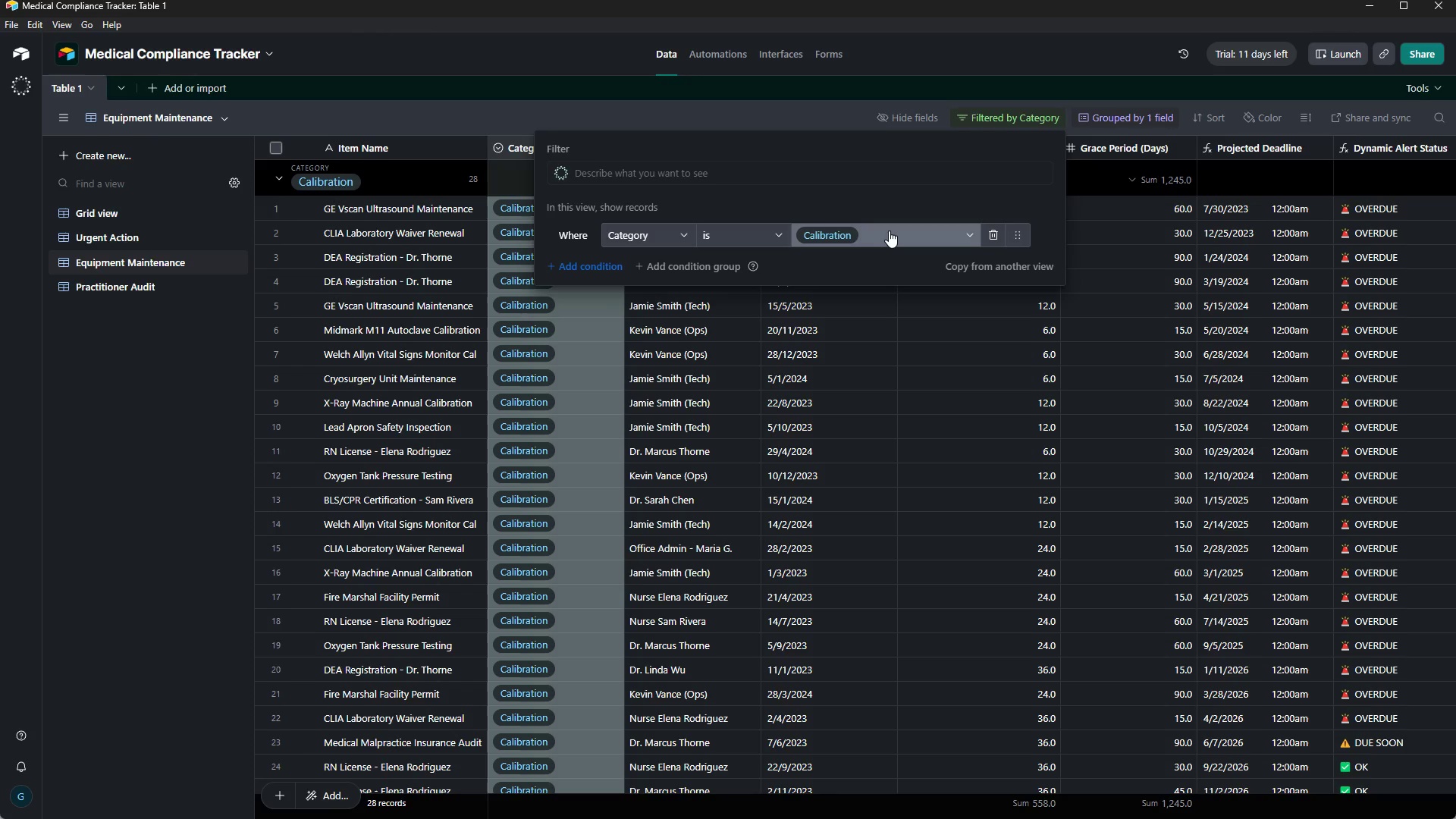 
left_click([1122, 118])
 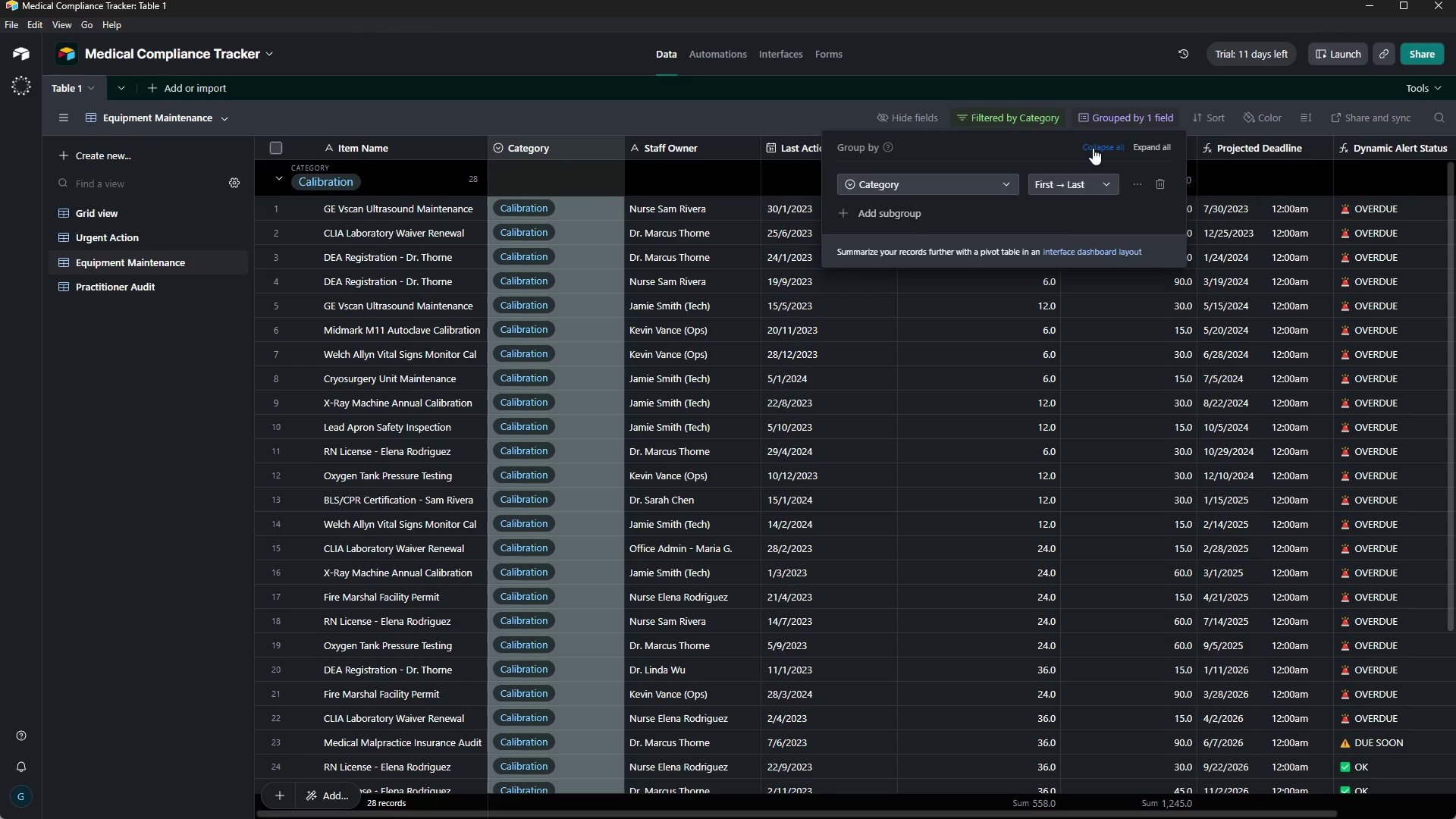 
wait(28.64)
 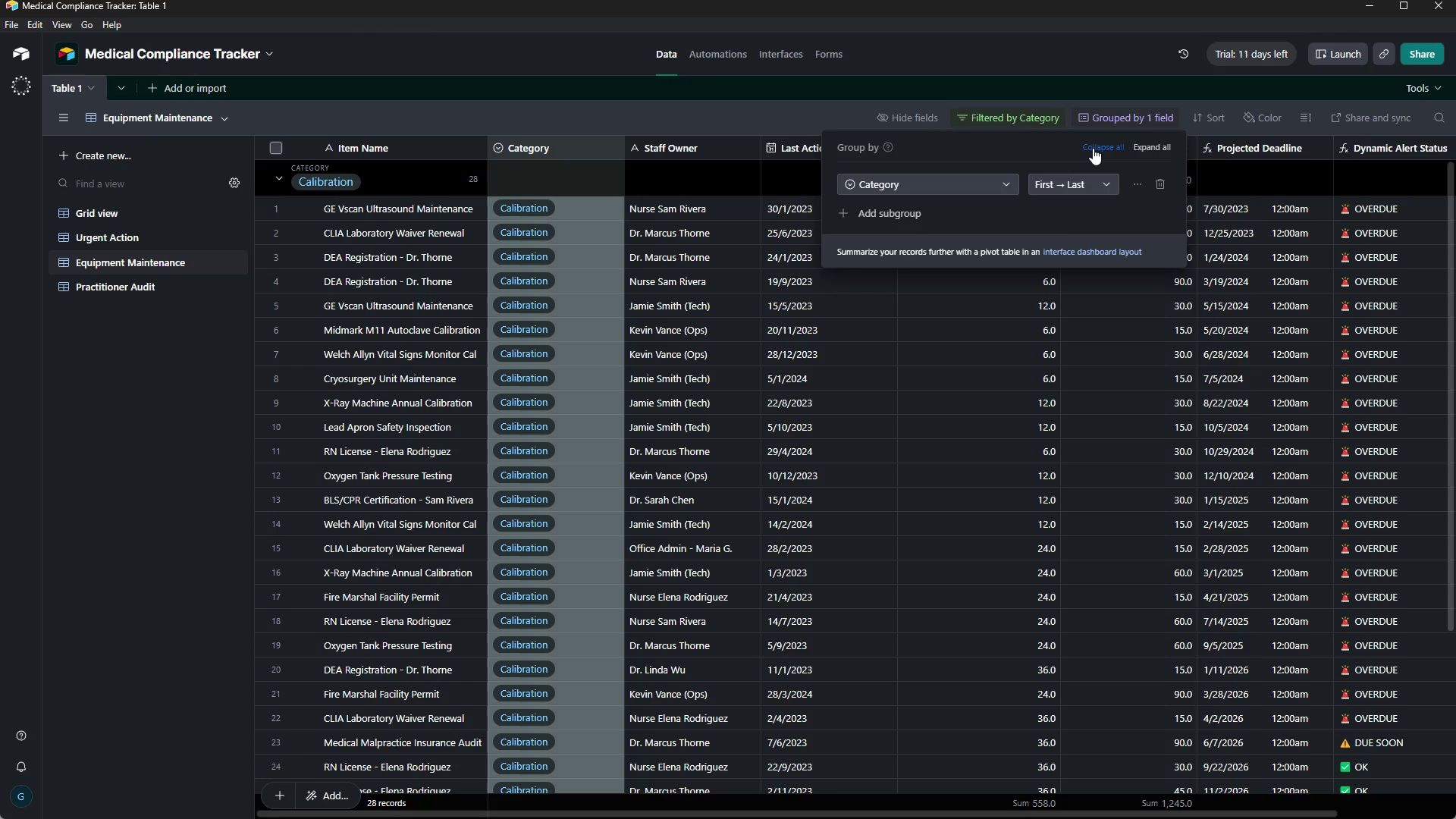 
left_click([184, 253])
 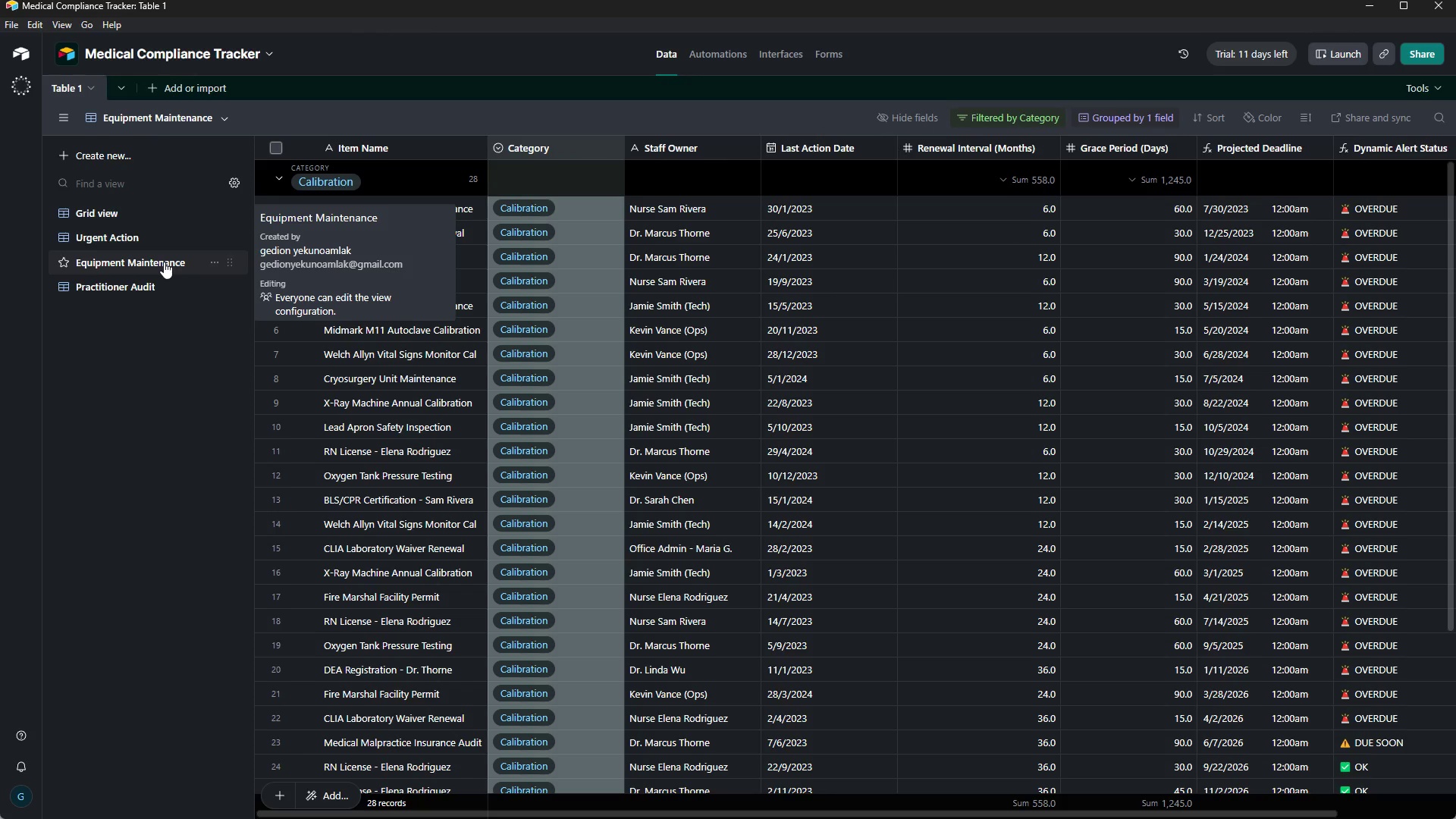 
left_click([164, 262])
 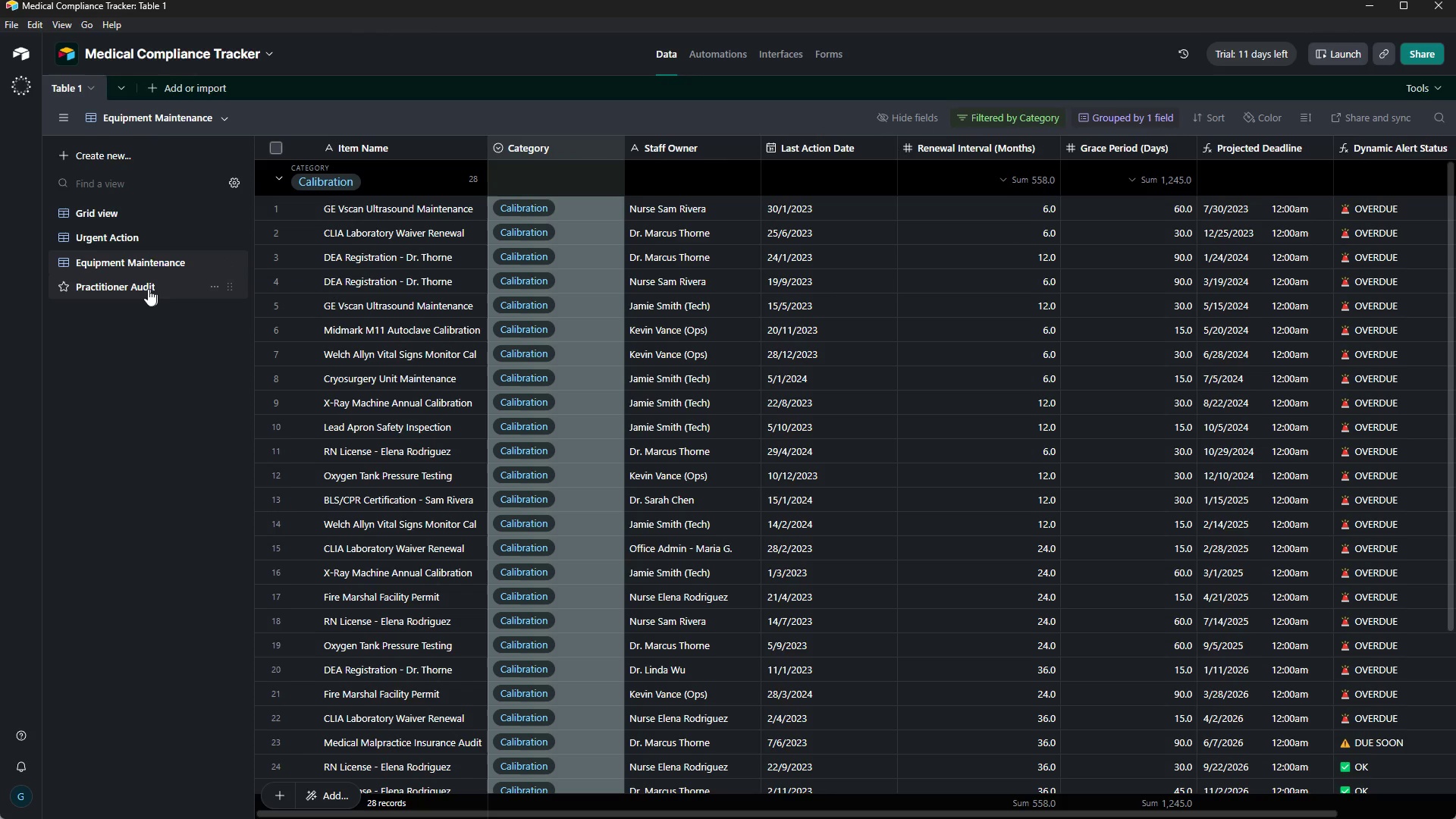 
left_click([147, 289])
 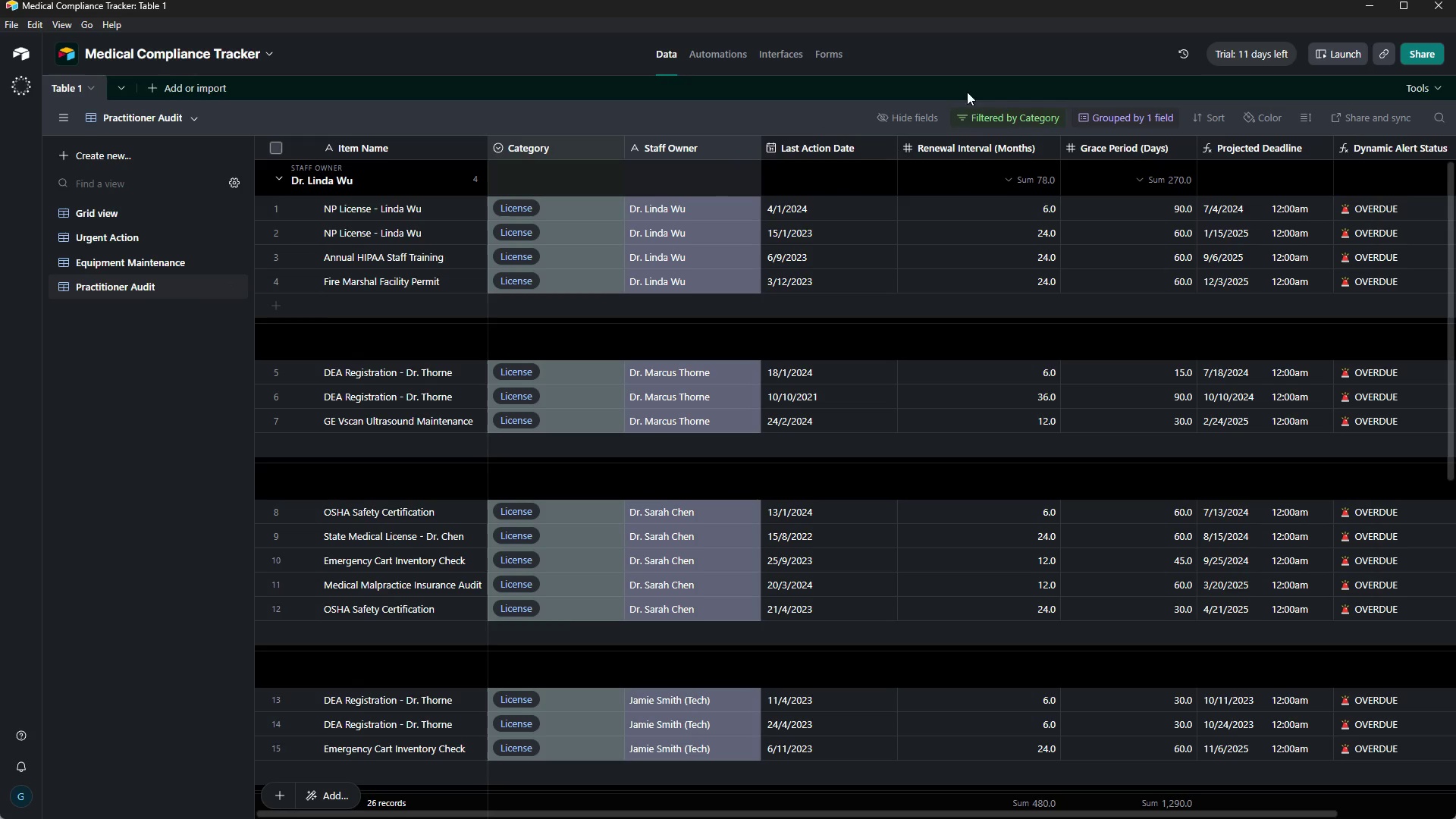 
left_click([1014, 119])
 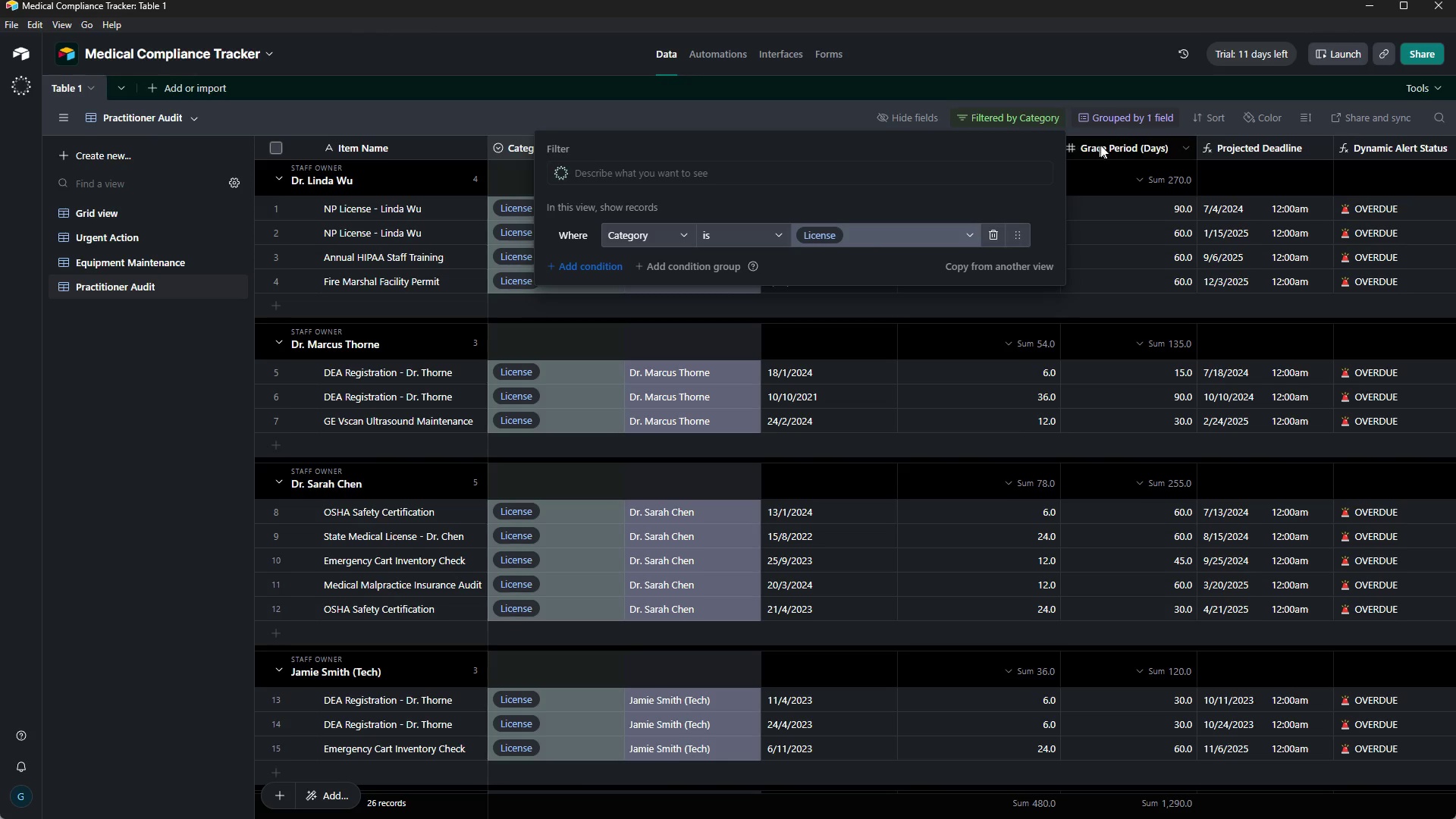 
left_click([1136, 110])
 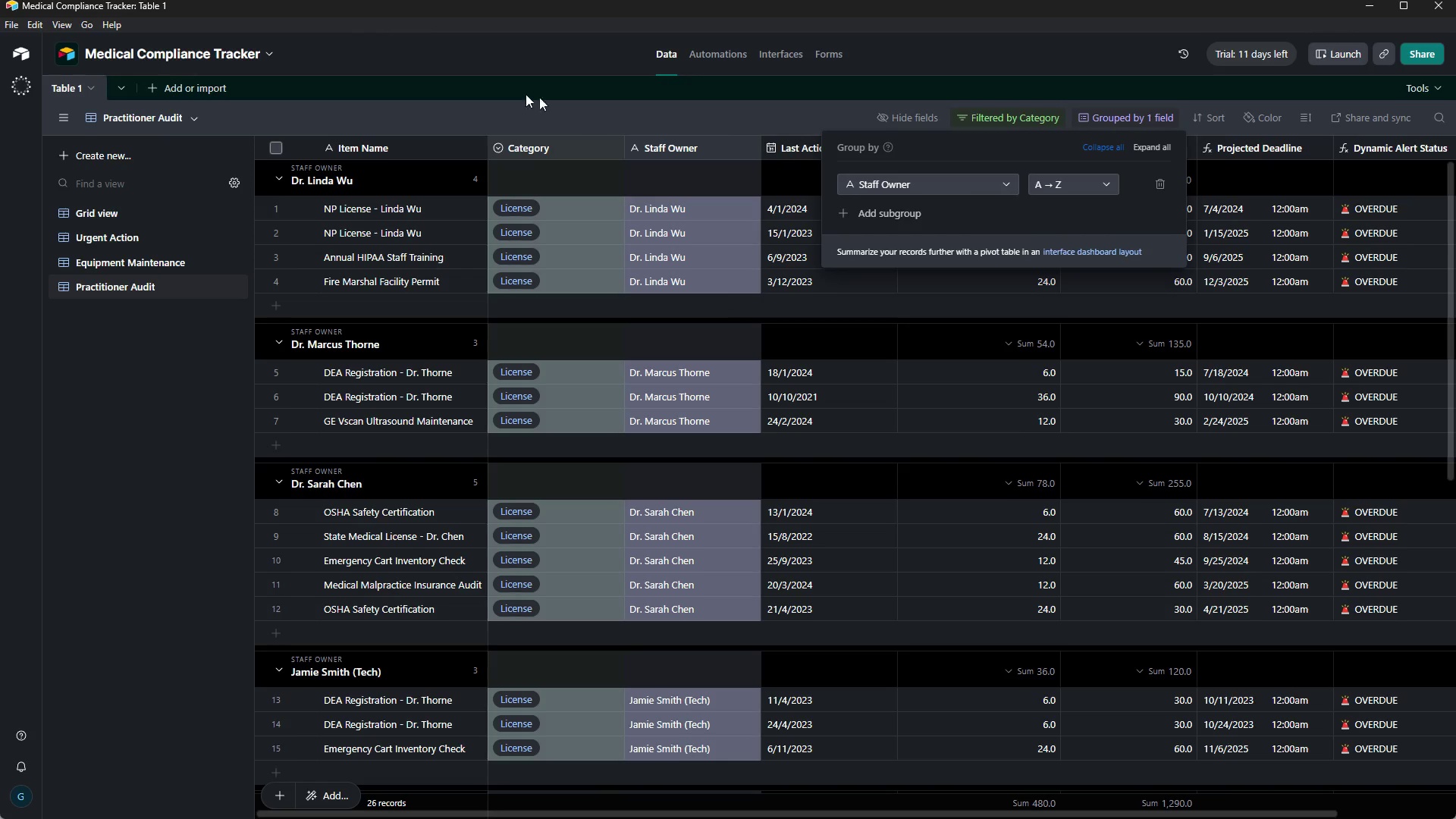 
left_click([439, 49])
 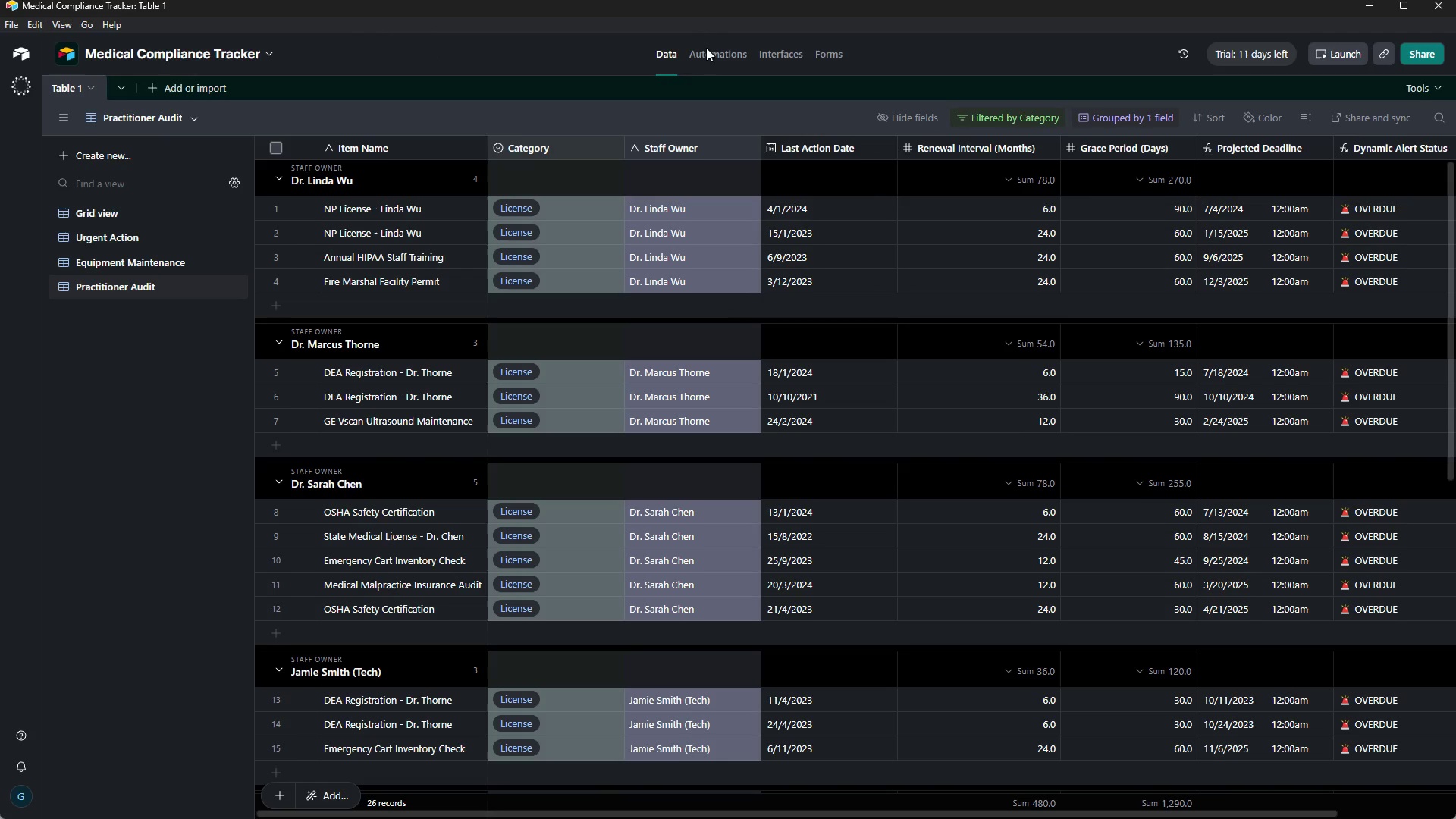 
left_click([723, 58])
 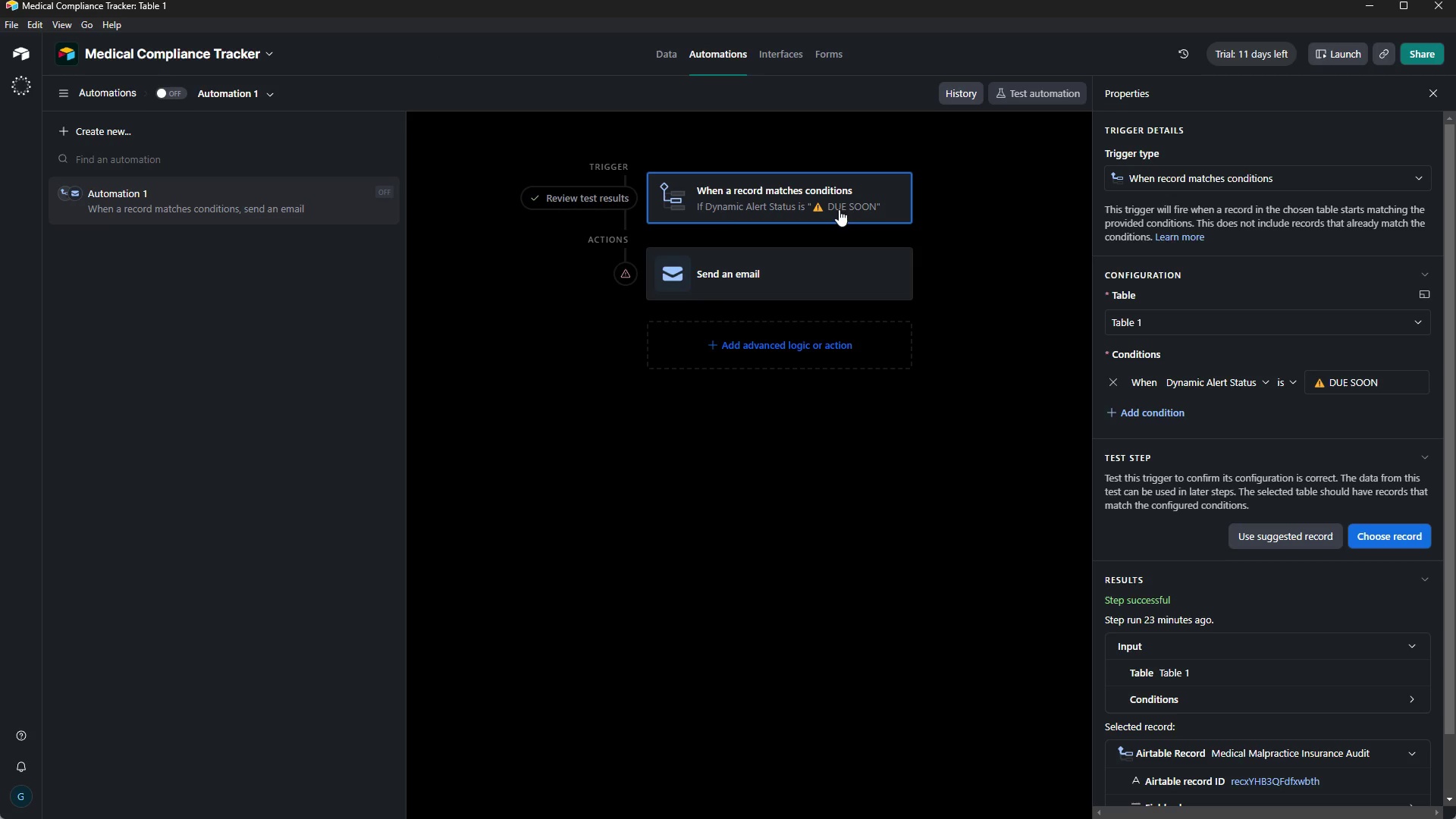 
left_click([817, 193])
 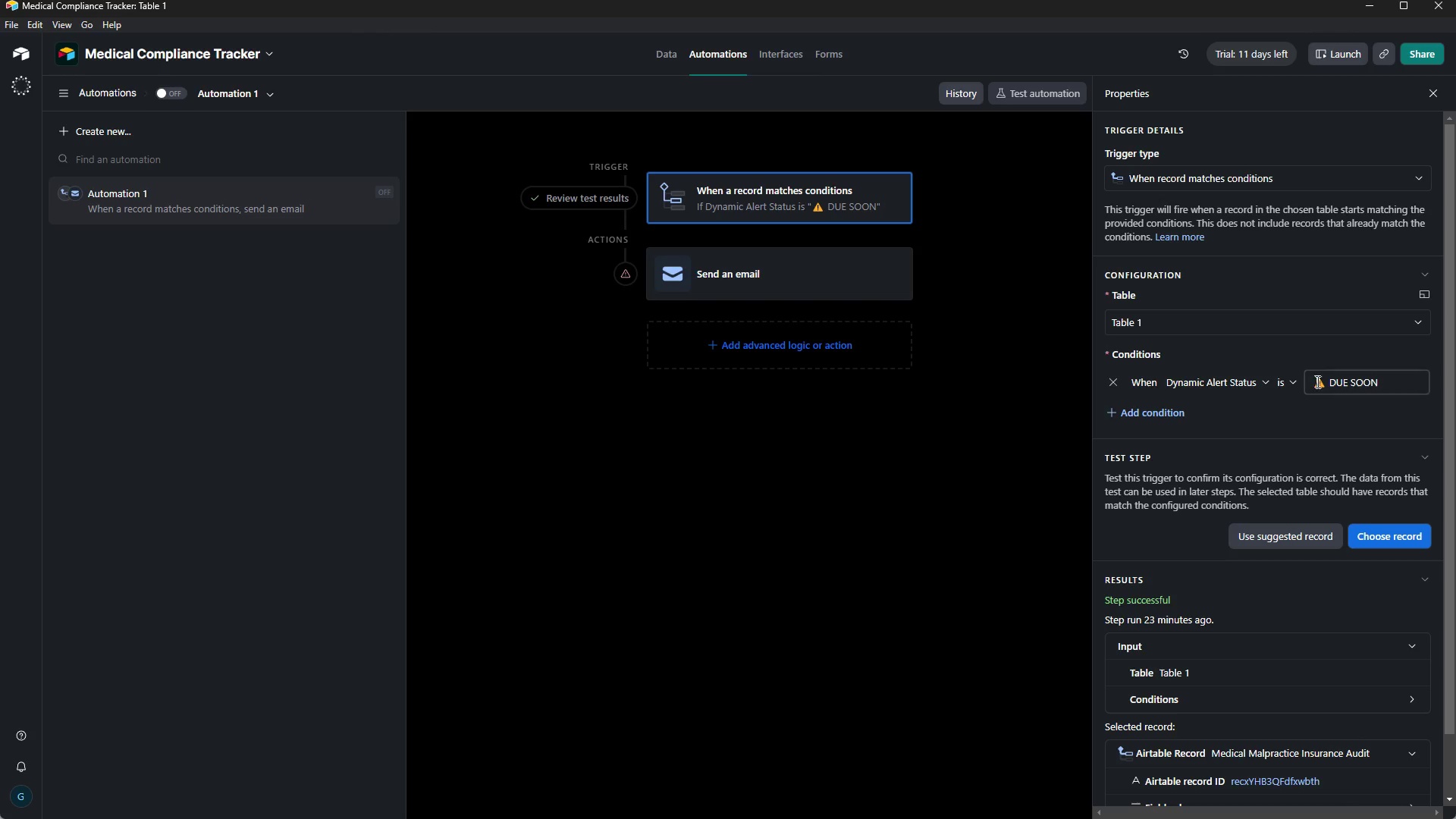 
wait(8.33)
 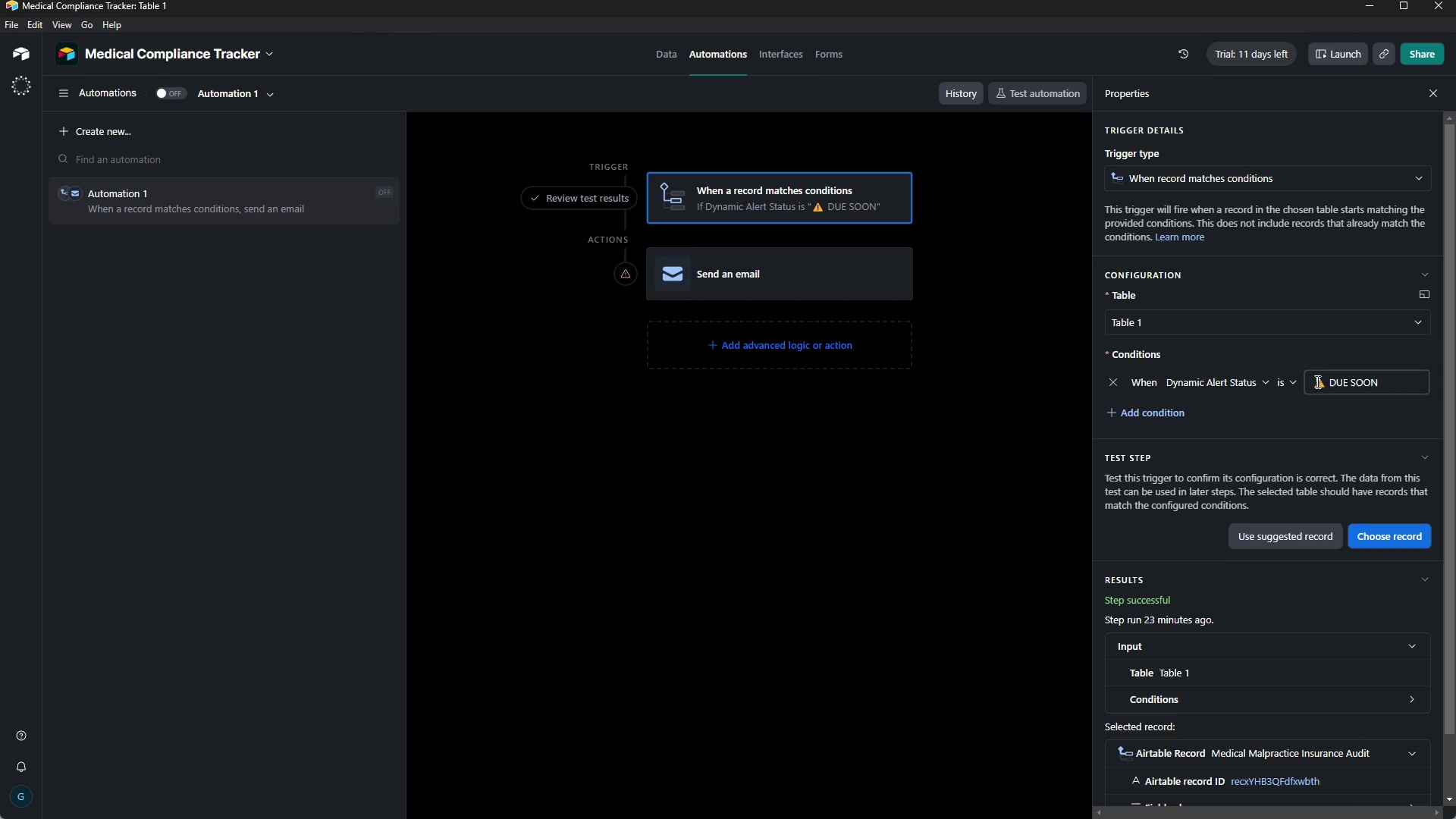 
left_click([806, 265])
 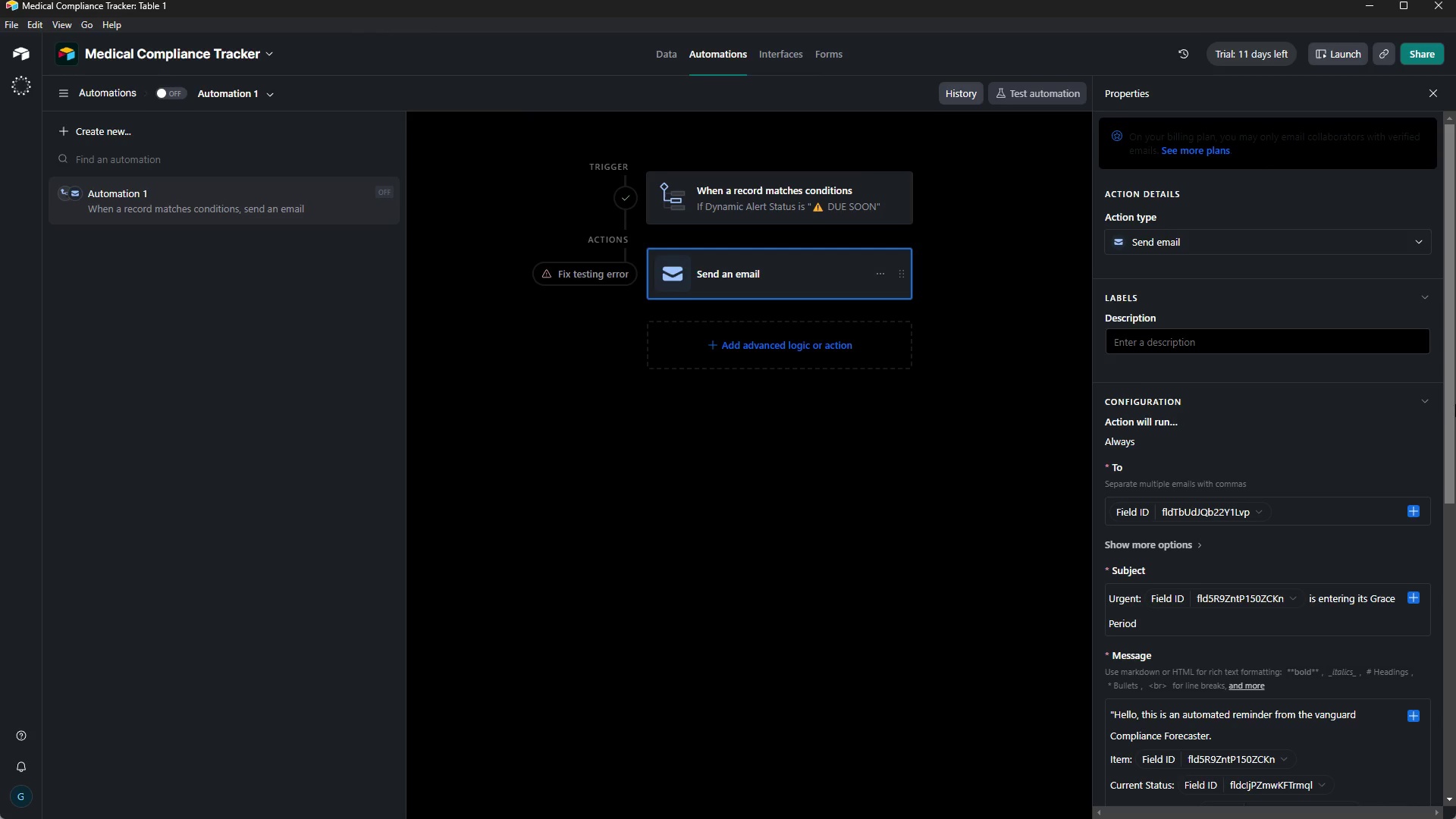 
left_click_drag(start_coordinate=[1452, 407], to_coordinate=[1455, 383])
 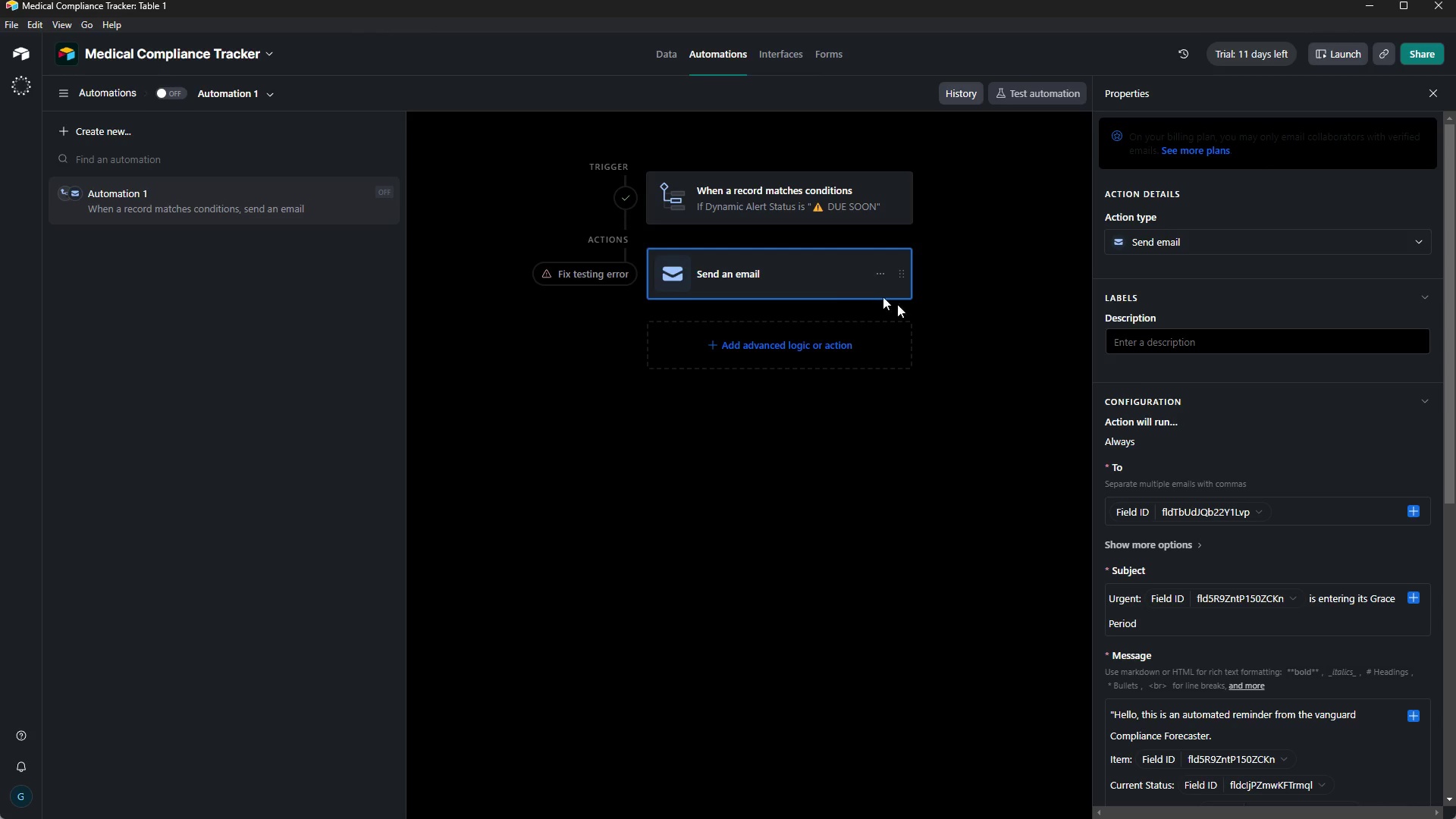 
left_click_drag(start_coordinate=[1451, 431], to_coordinate=[1455, 516])
 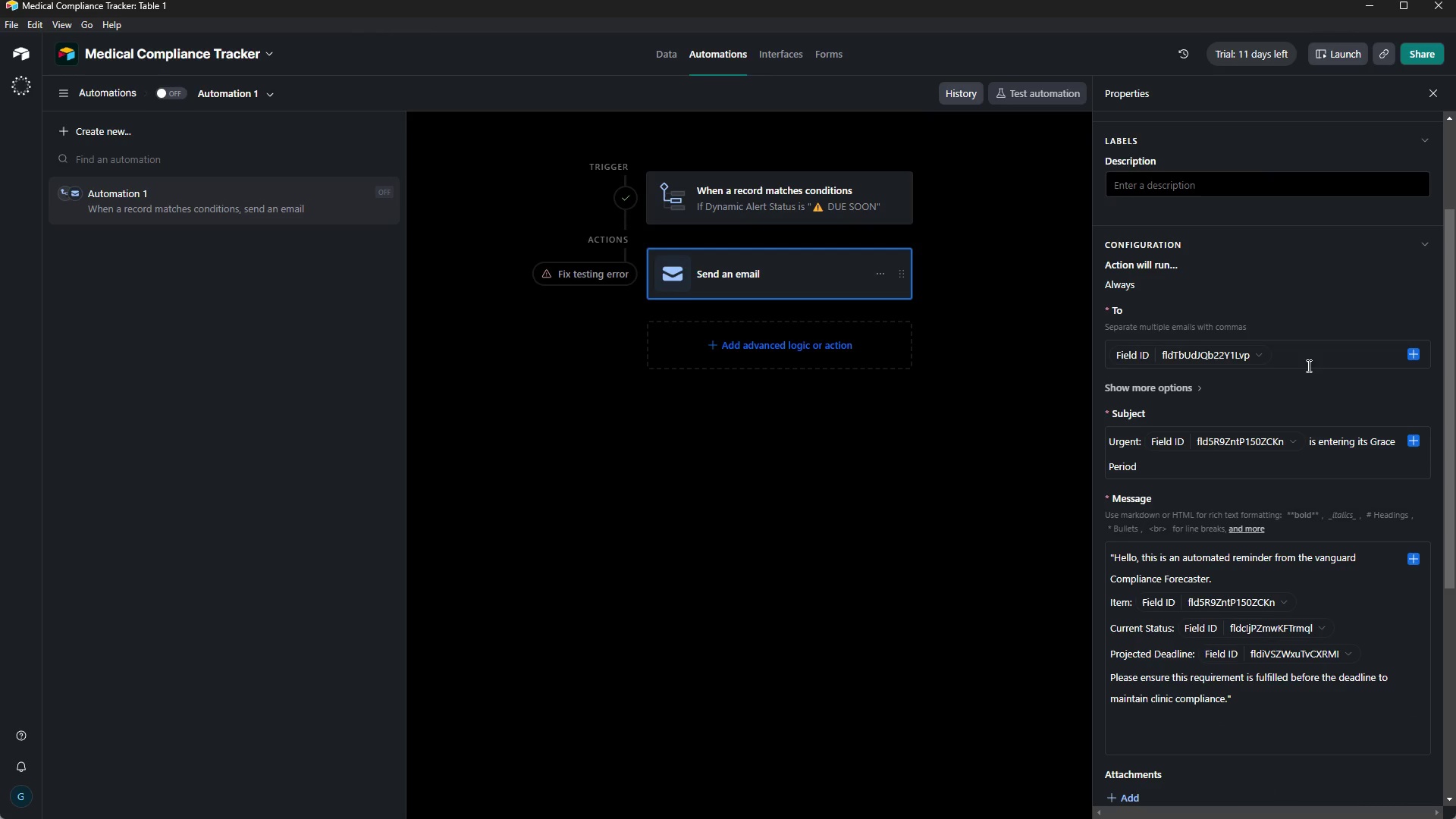 
left_click([1307, 362])
 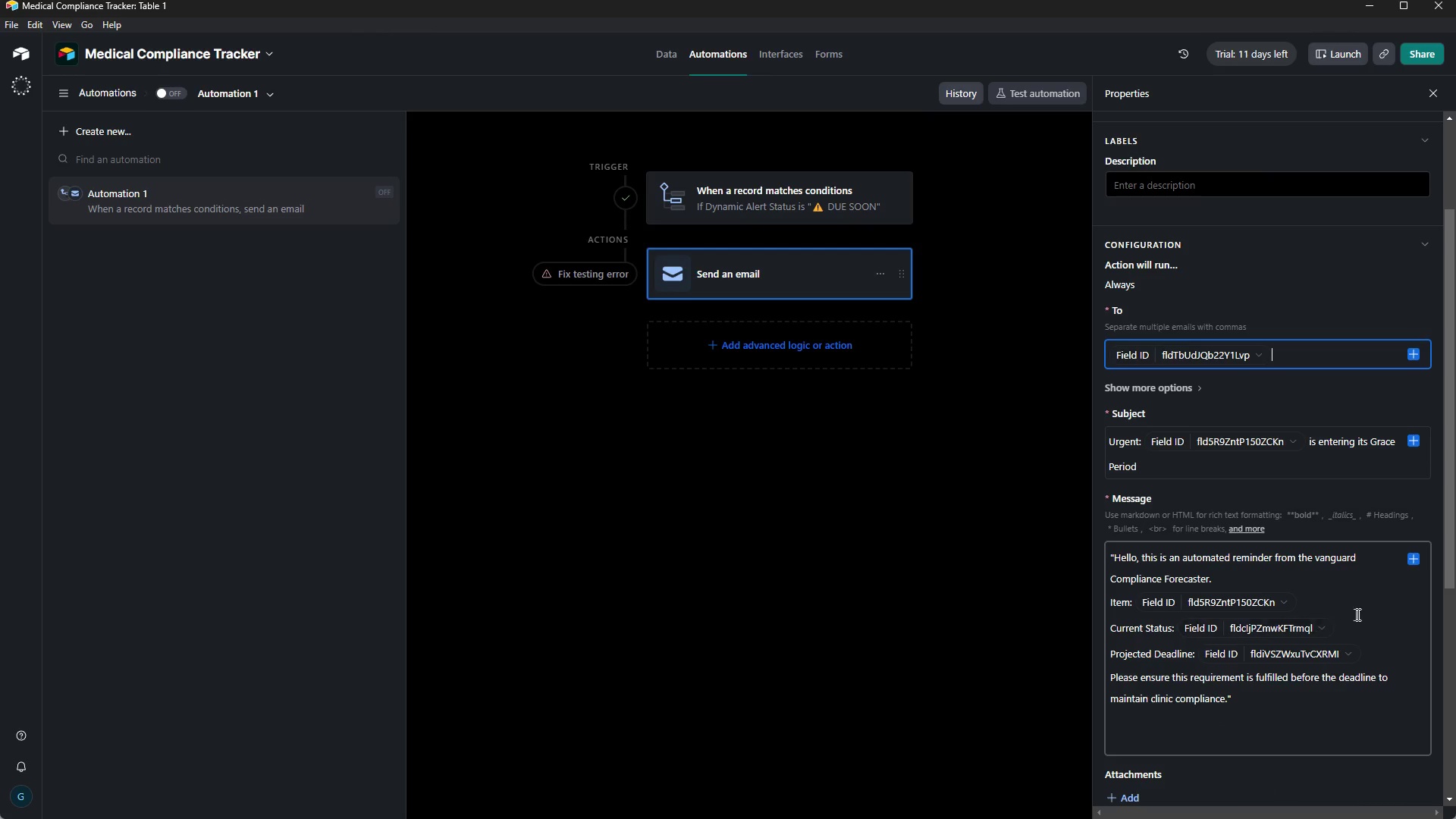 
left_click([1392, 613])
 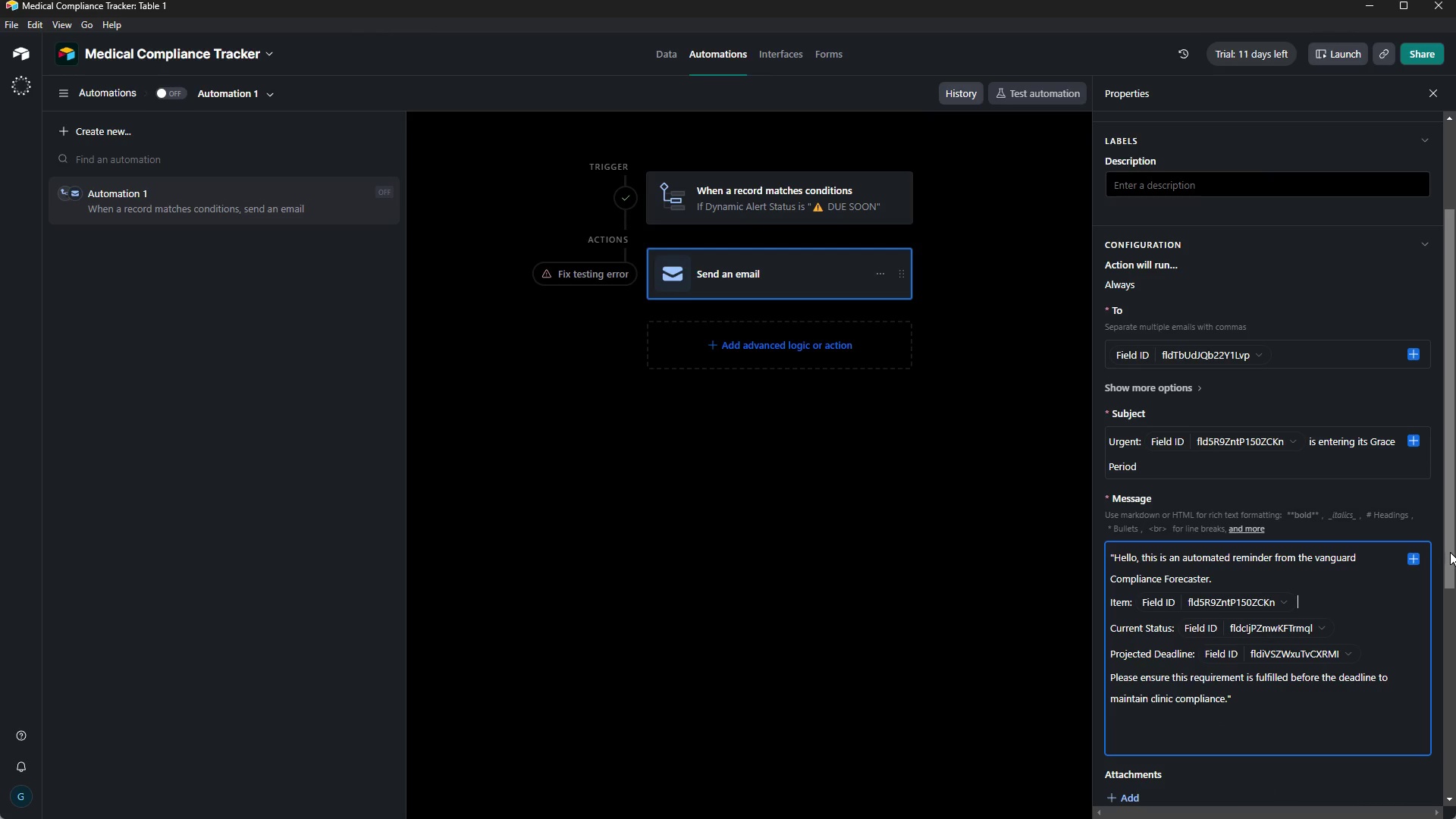 
left_click_drag(start_coordinate=[1450, 552], to_coordinate=[1445, 528])
 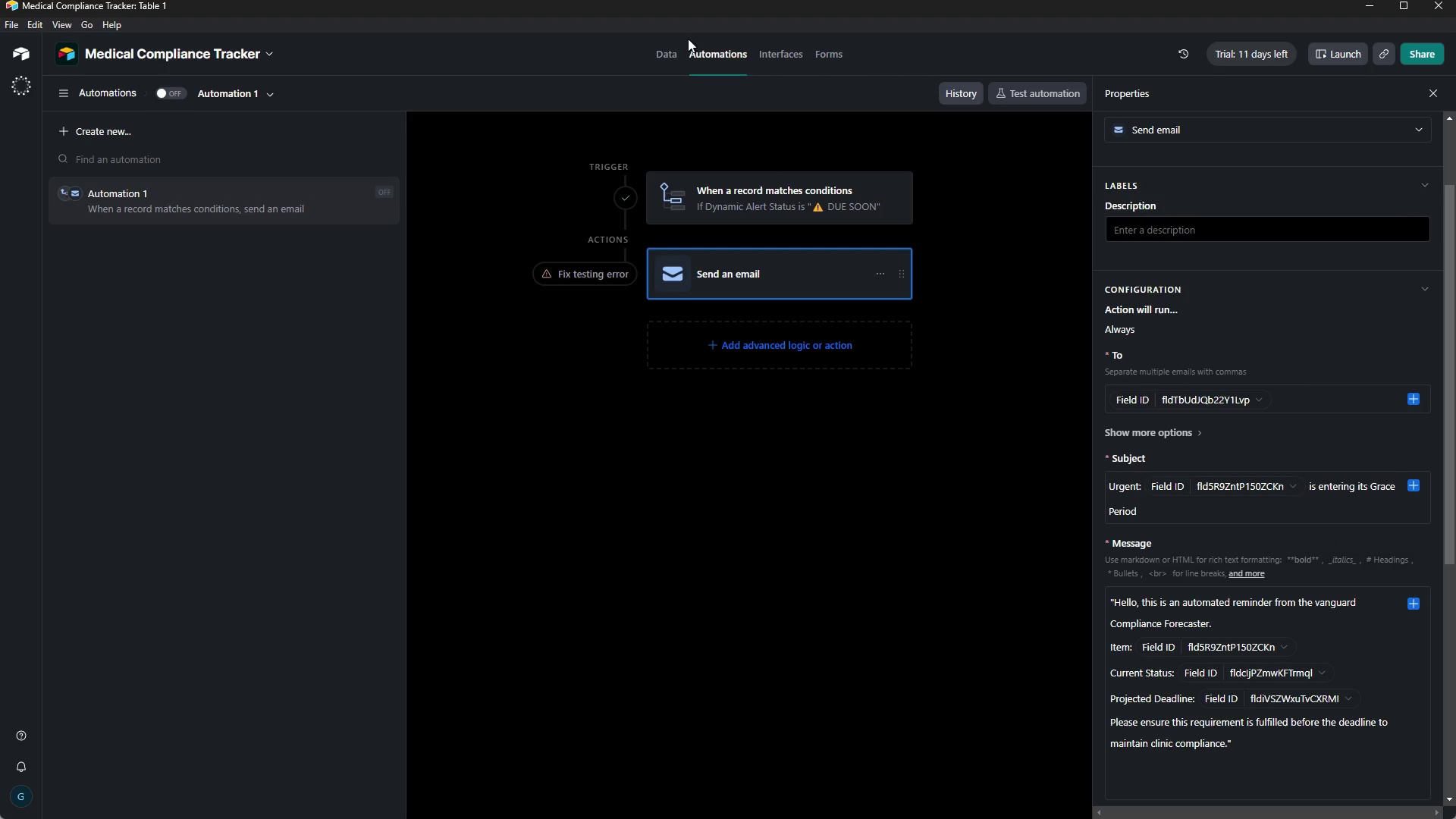 
left_click([675, 32])
 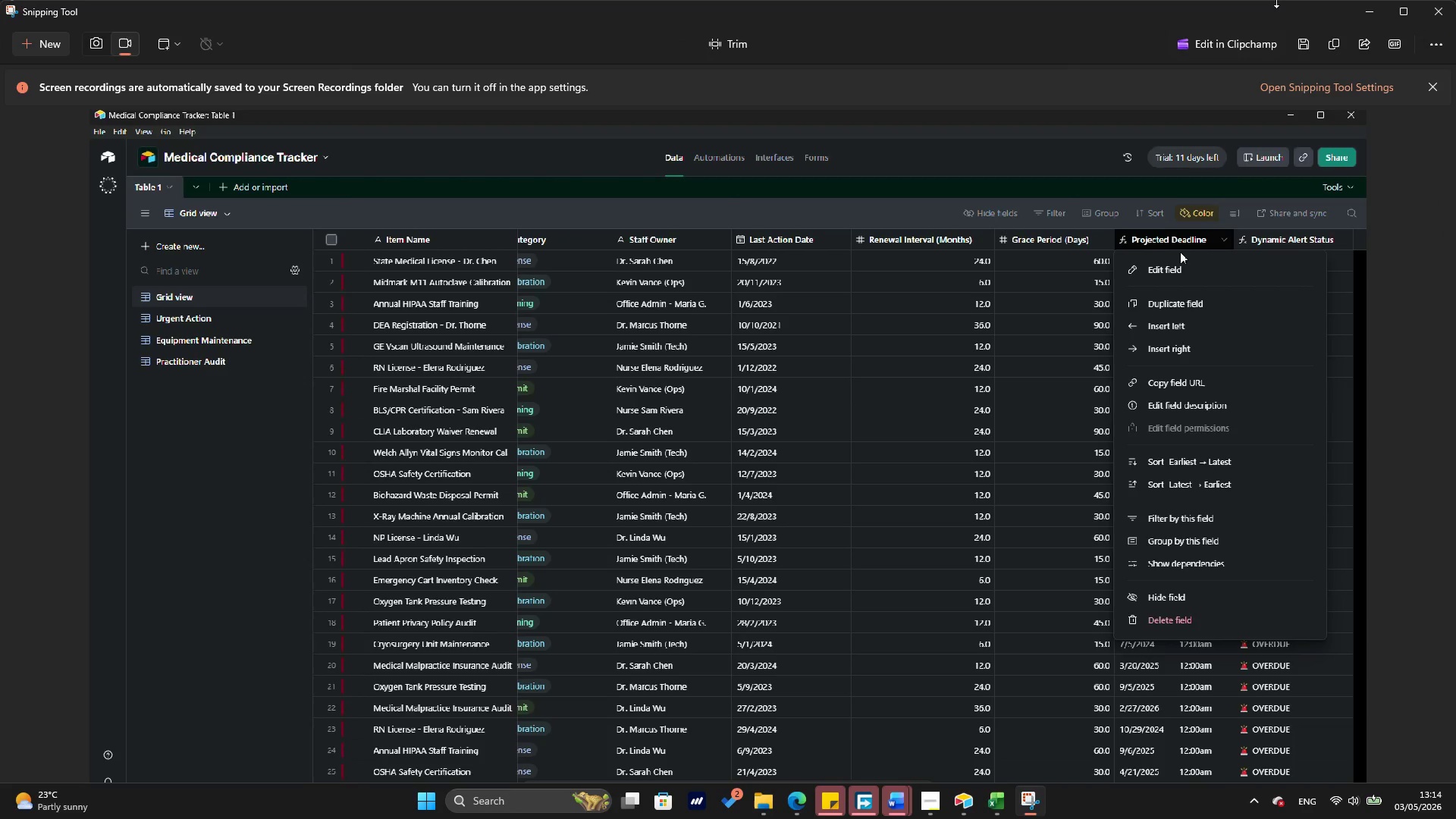 